 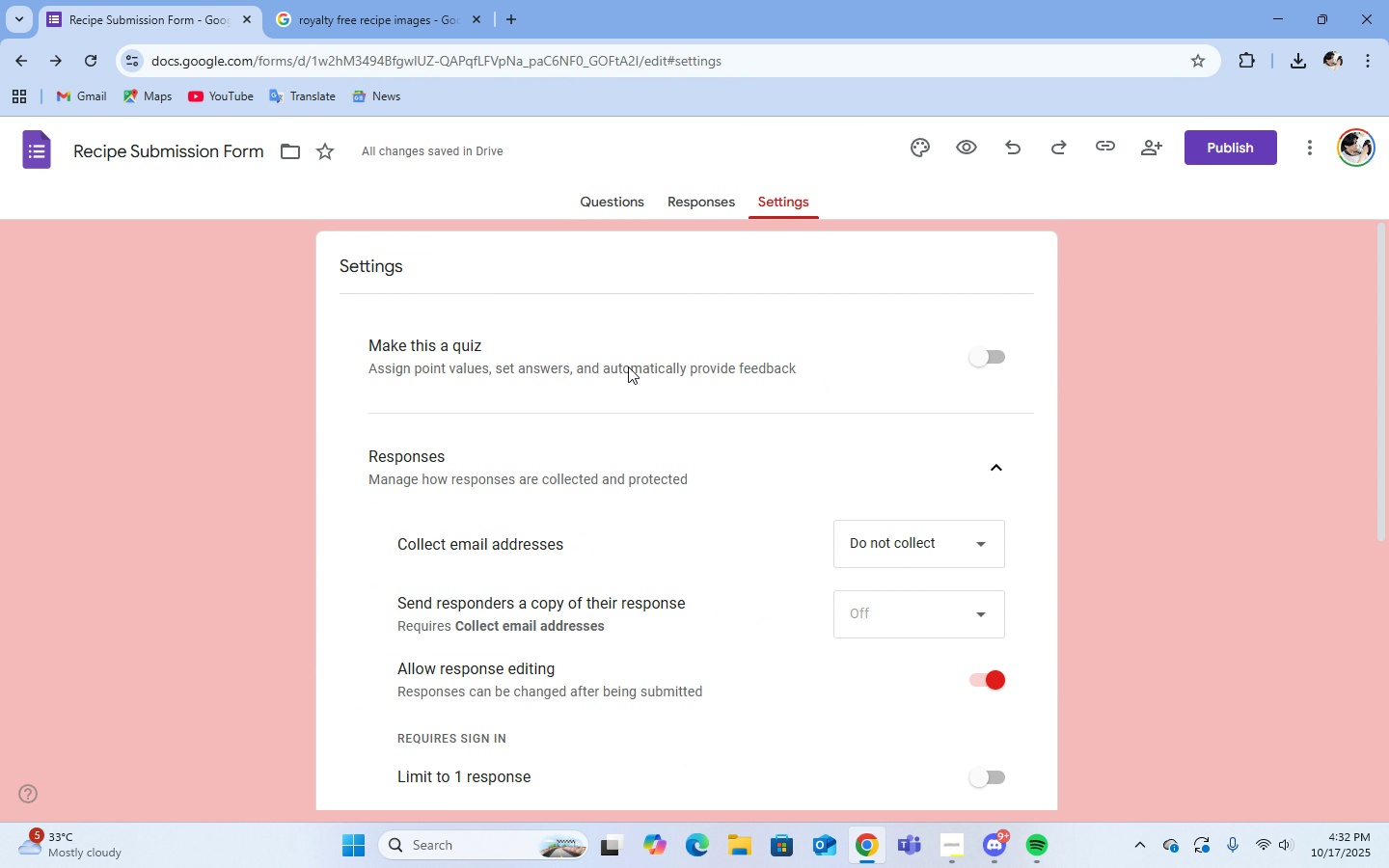 
scroll: coordinate [1183, 555], scroll_direction: down, amount: 1.0
 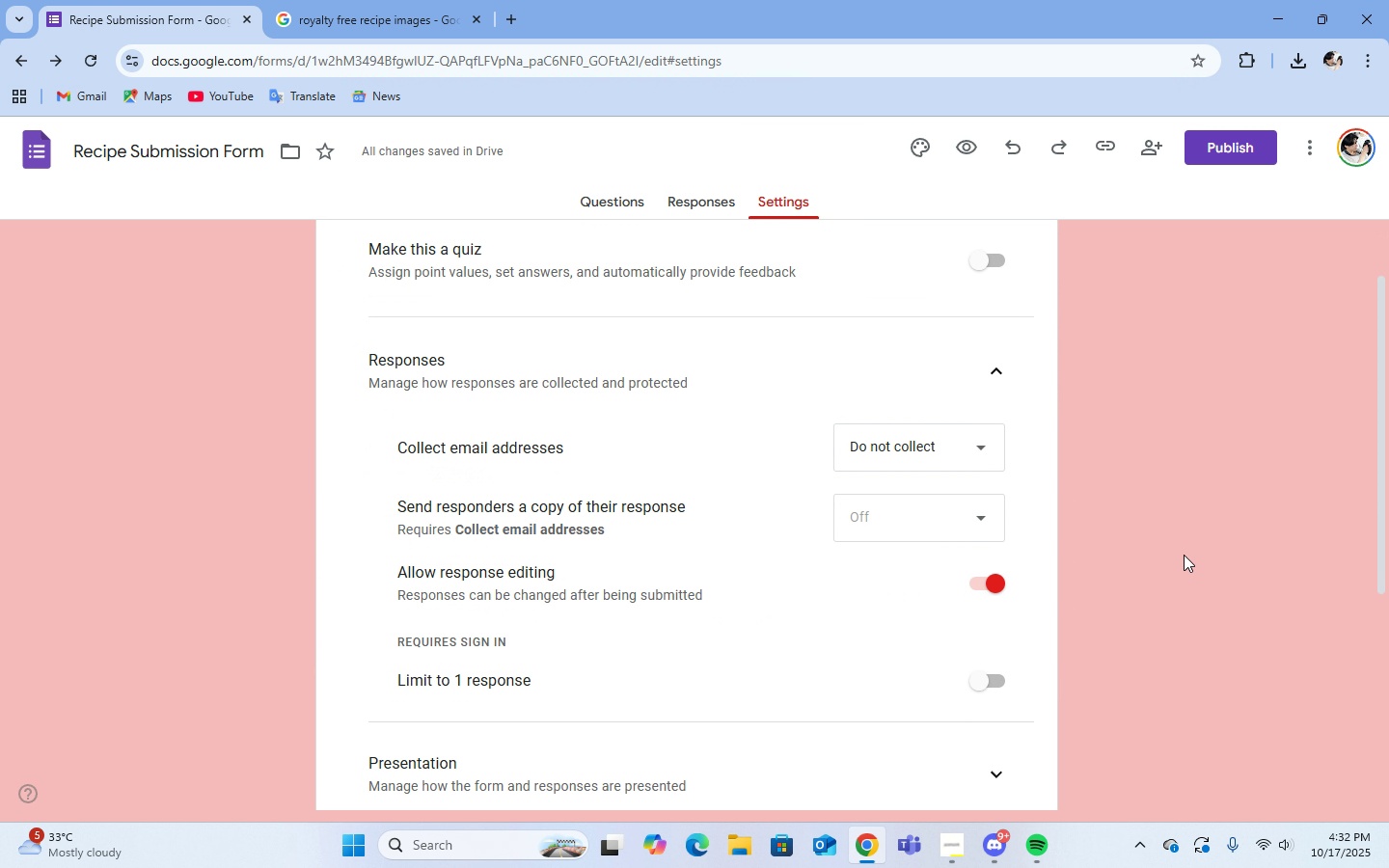 
mouse_move([1158, 558])
 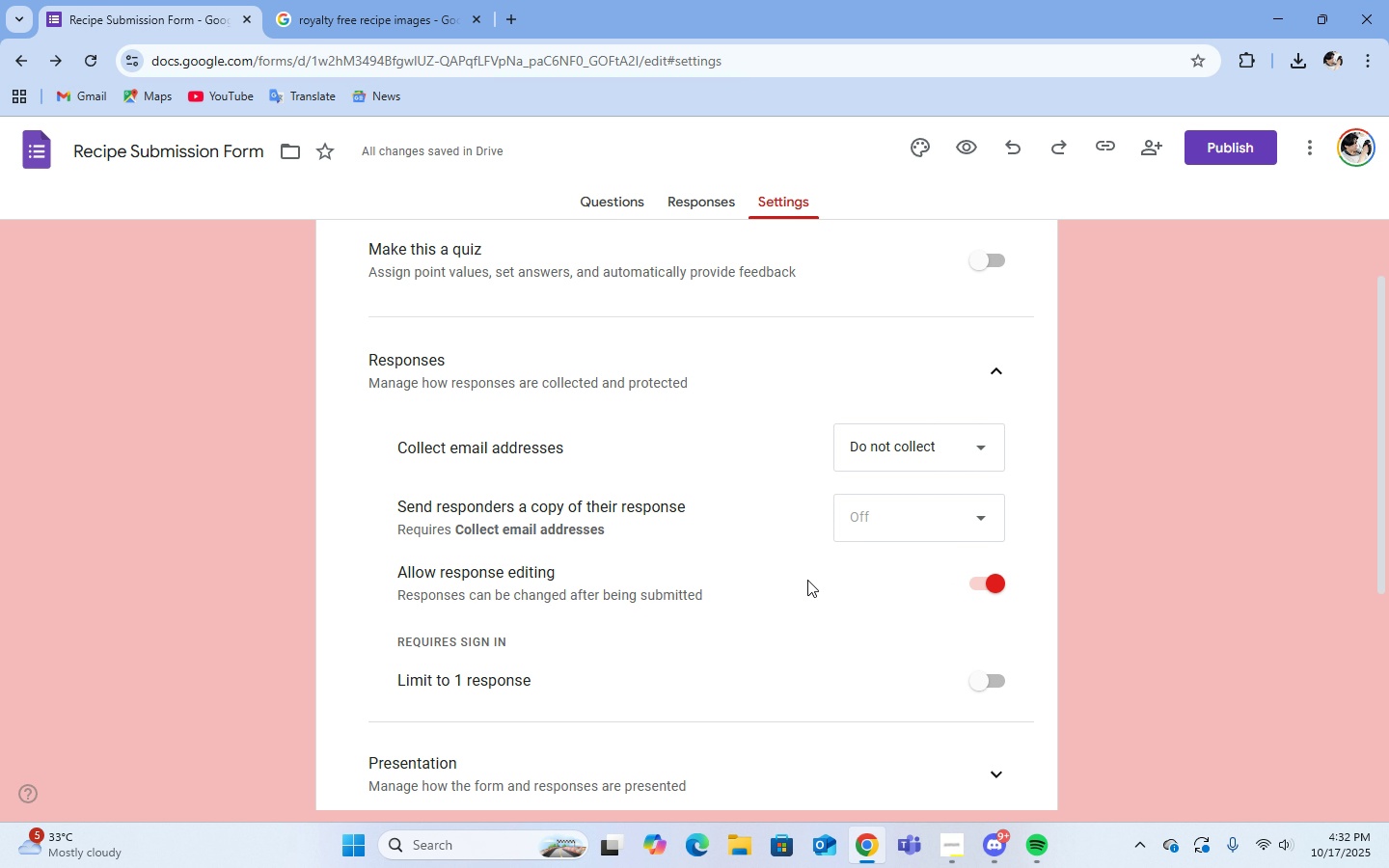 
scroll: coordinate [678, 590], scroll_direction: down, amount: 1.0
 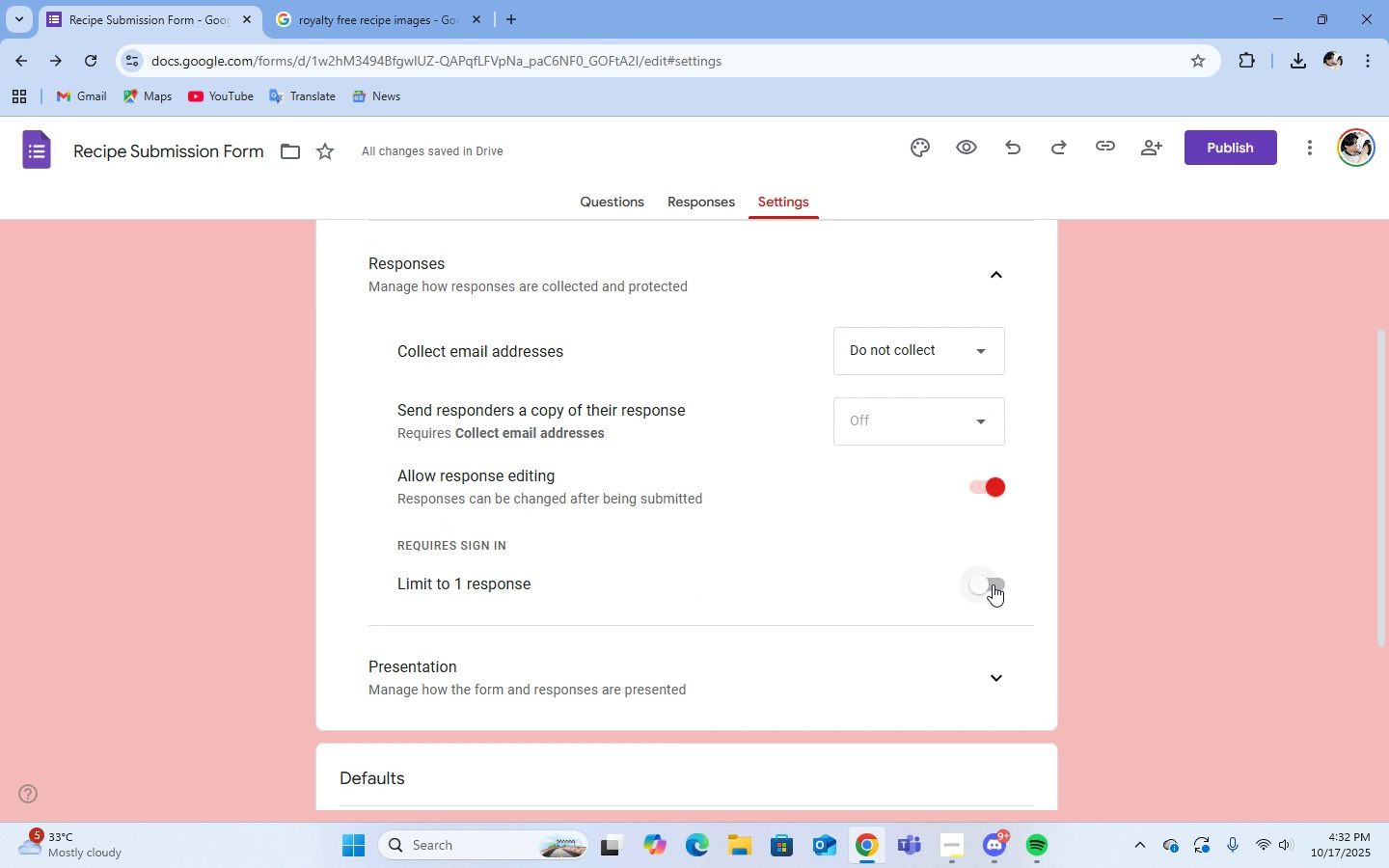 
double_click([993, 584])
 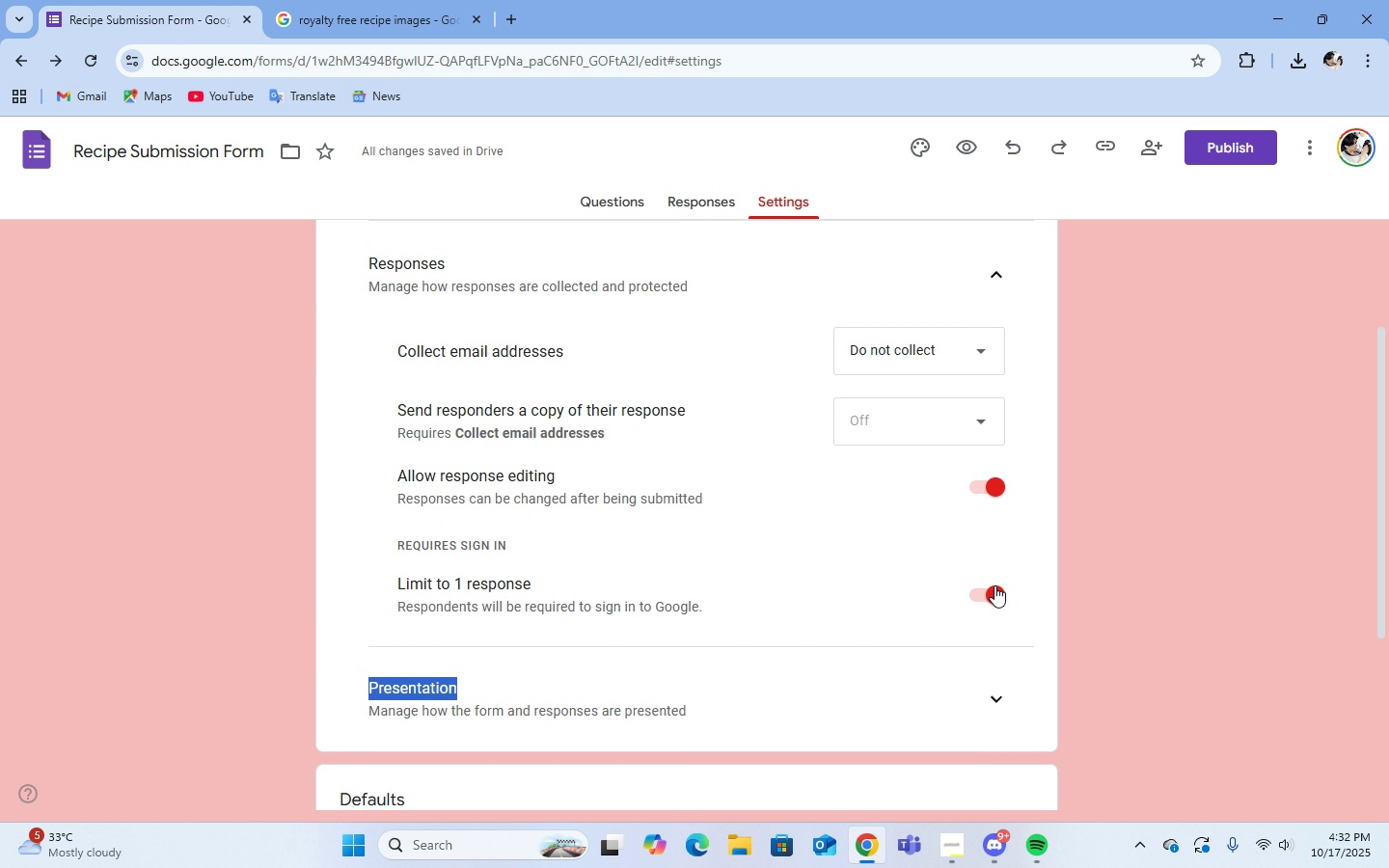 
left_click([972, 599])
 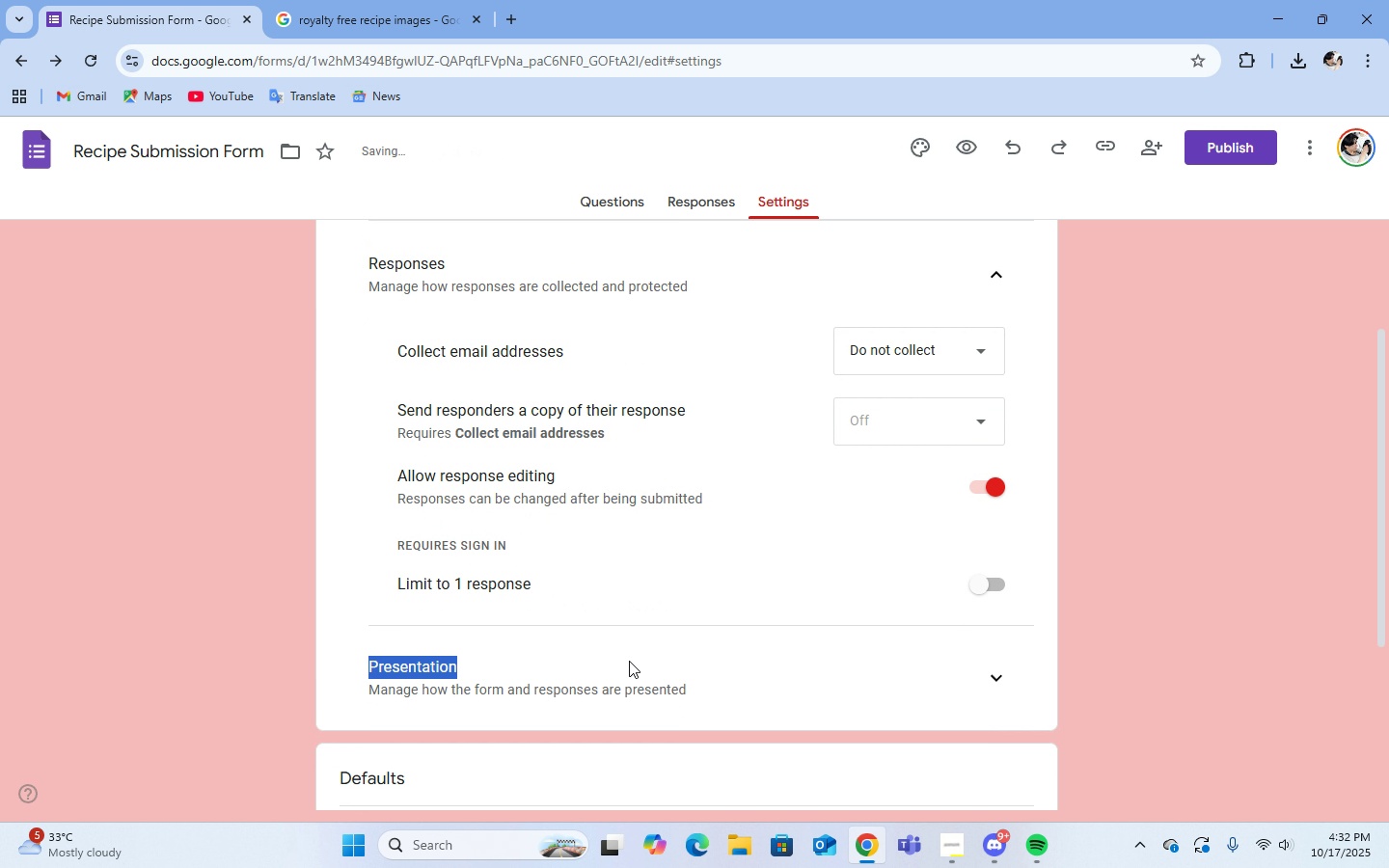 
left_click([629, 661])
 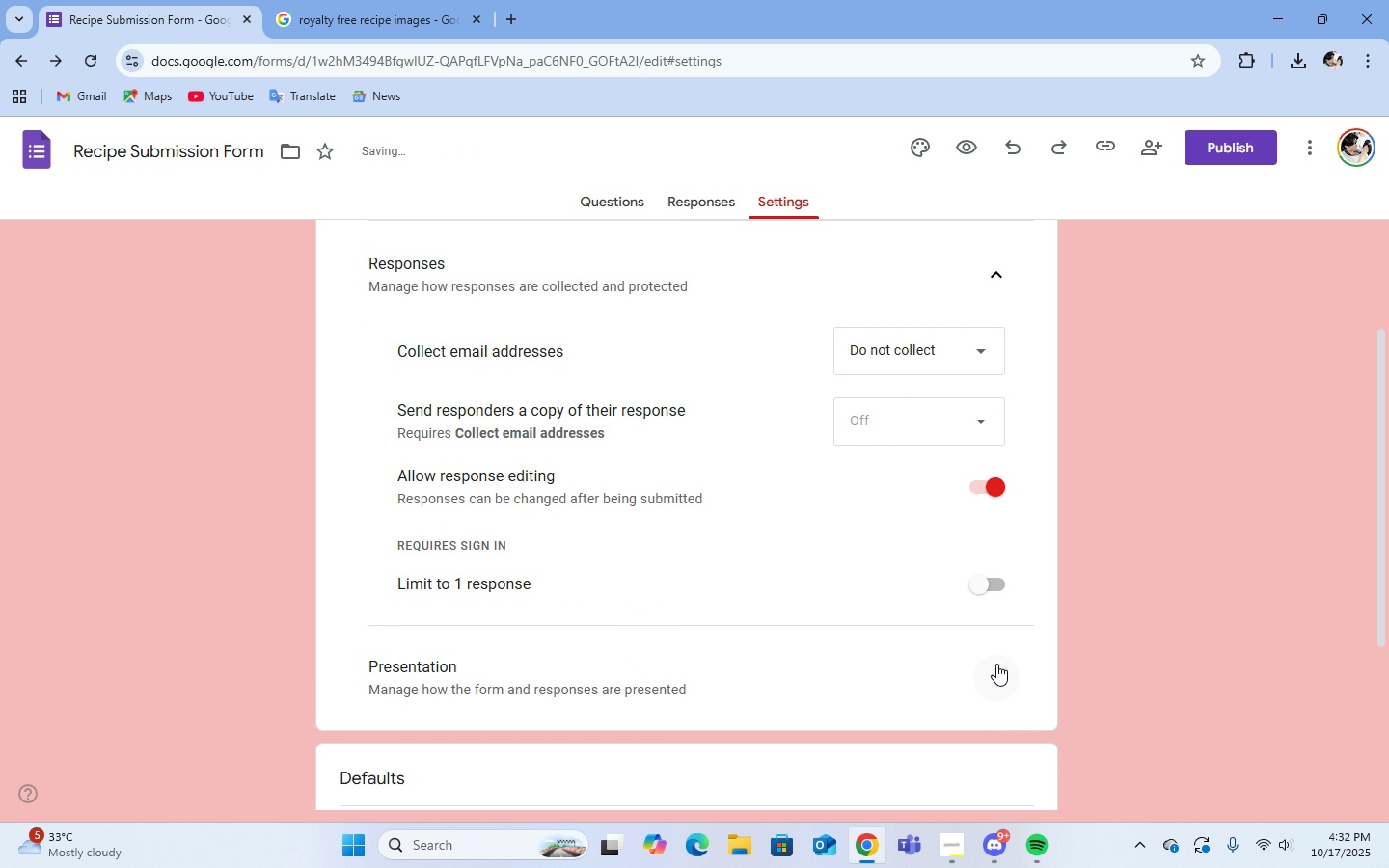 
left_click([996, 672])
 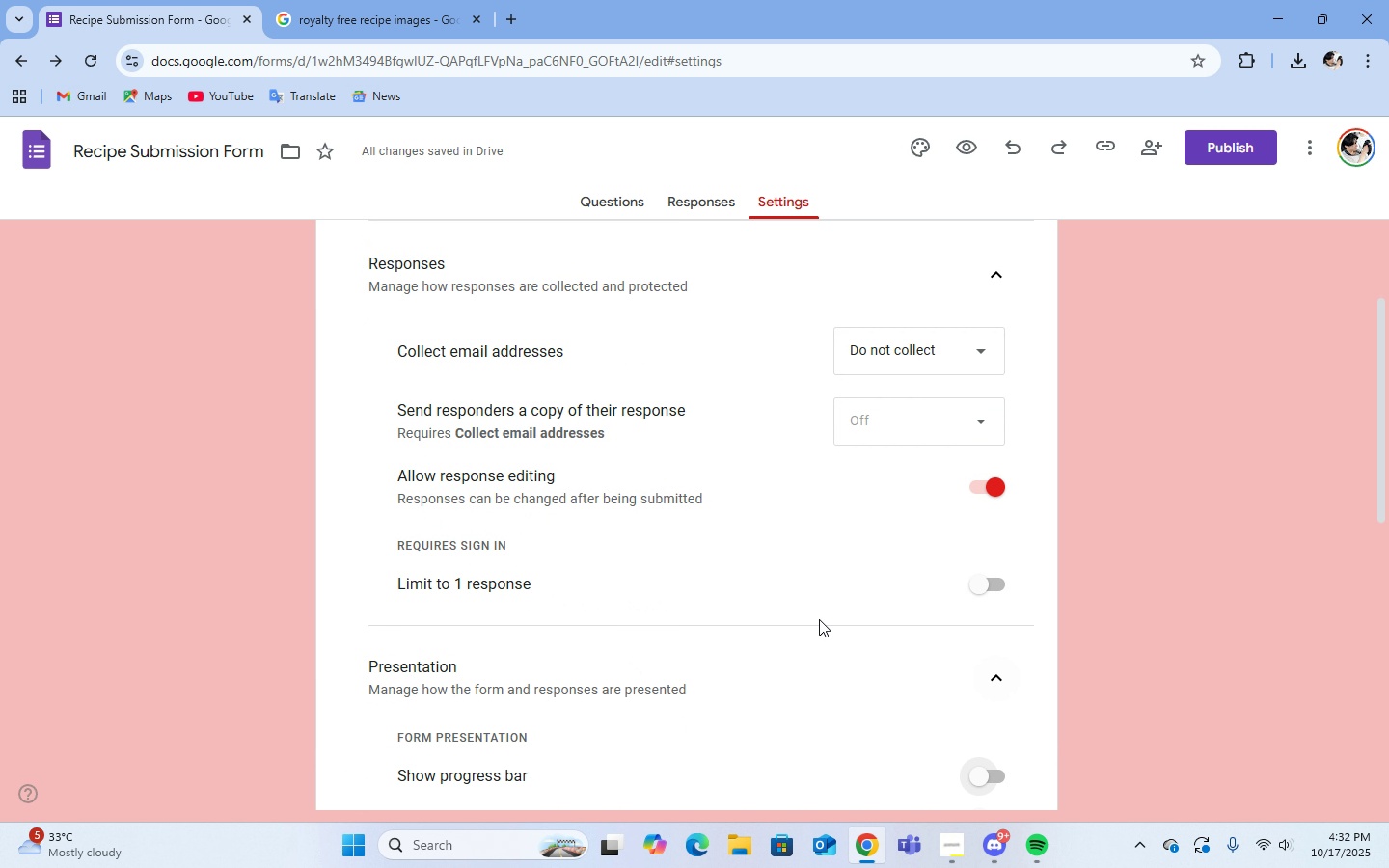 
scroll: coordinate [827, 631], scroll_direction: down, amount: 6.0
 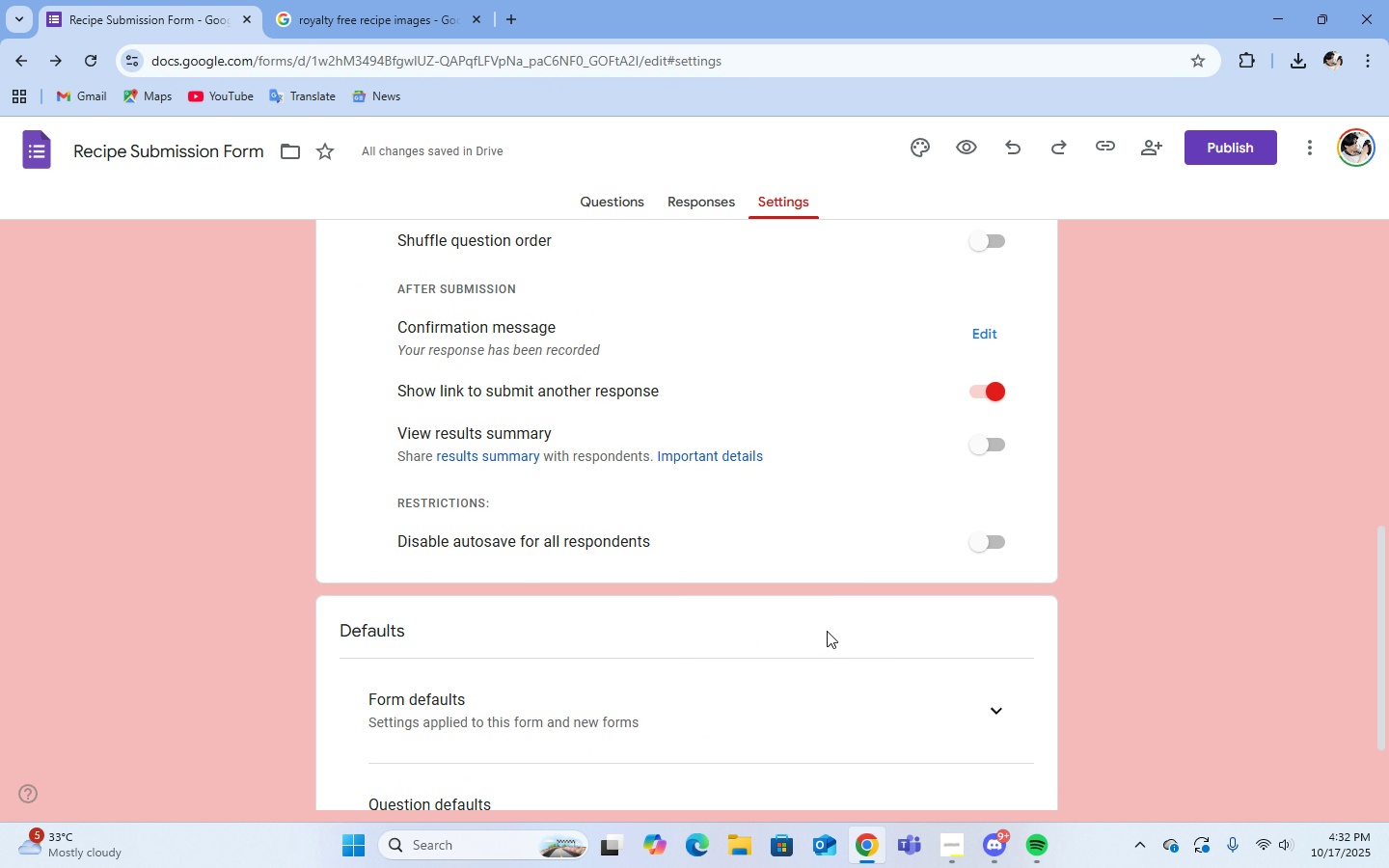 
scroll: coordinate [827, 631], scroll_direction: up, amount: 3.0
 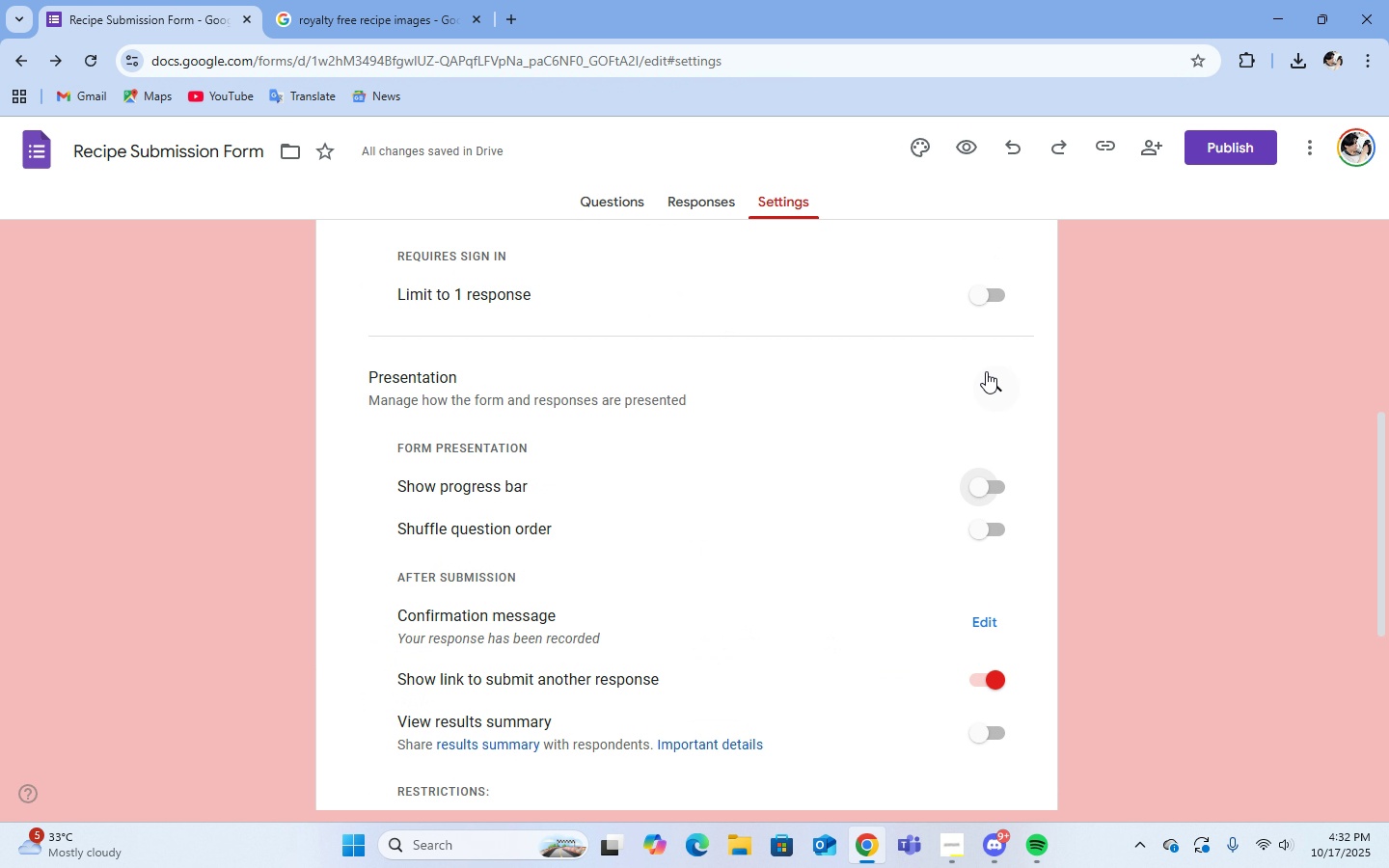 
left_click([991, 383])
 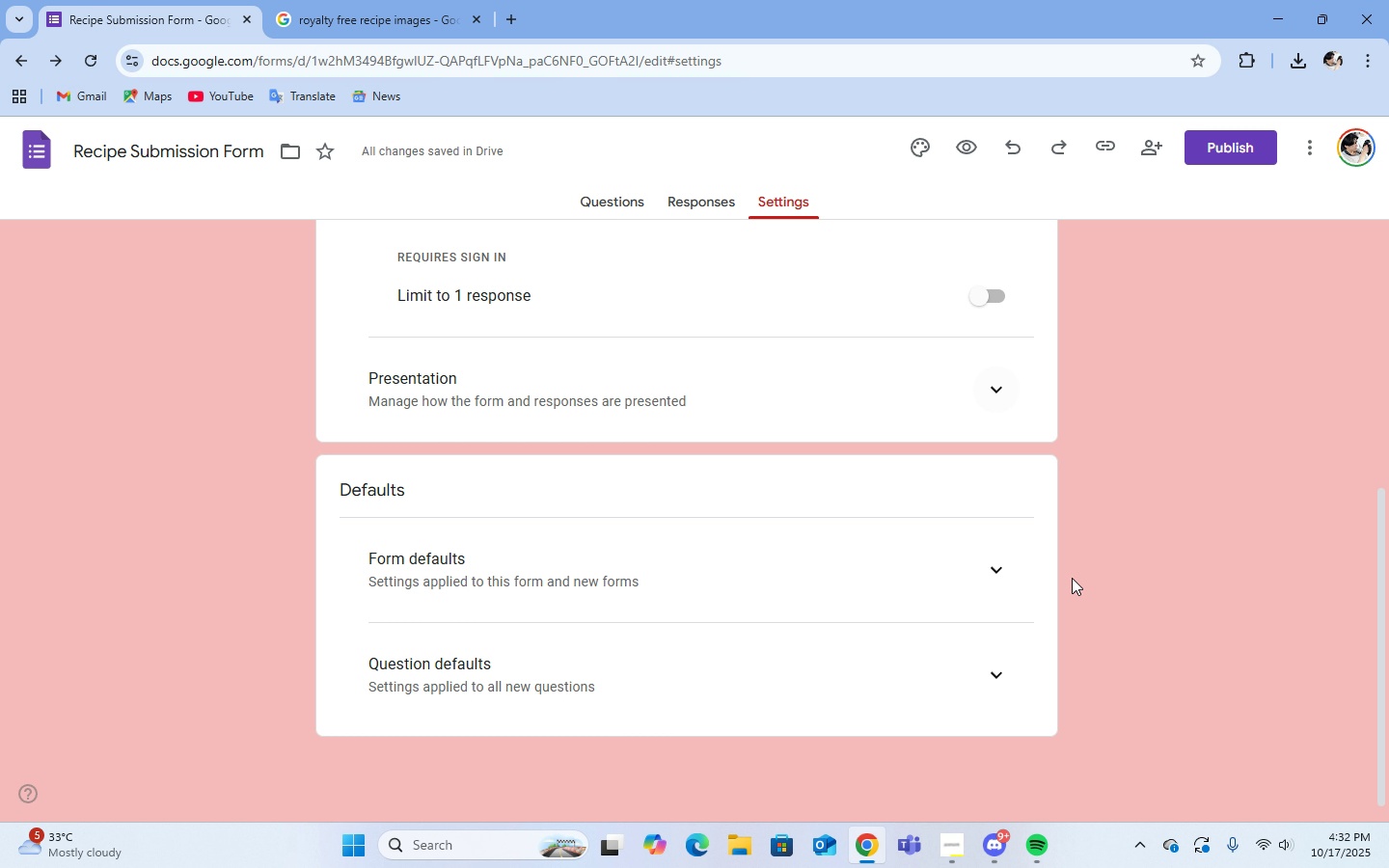 
scroll: coordinate [1072, 578], scroll_direction: down, amount: 2.0
 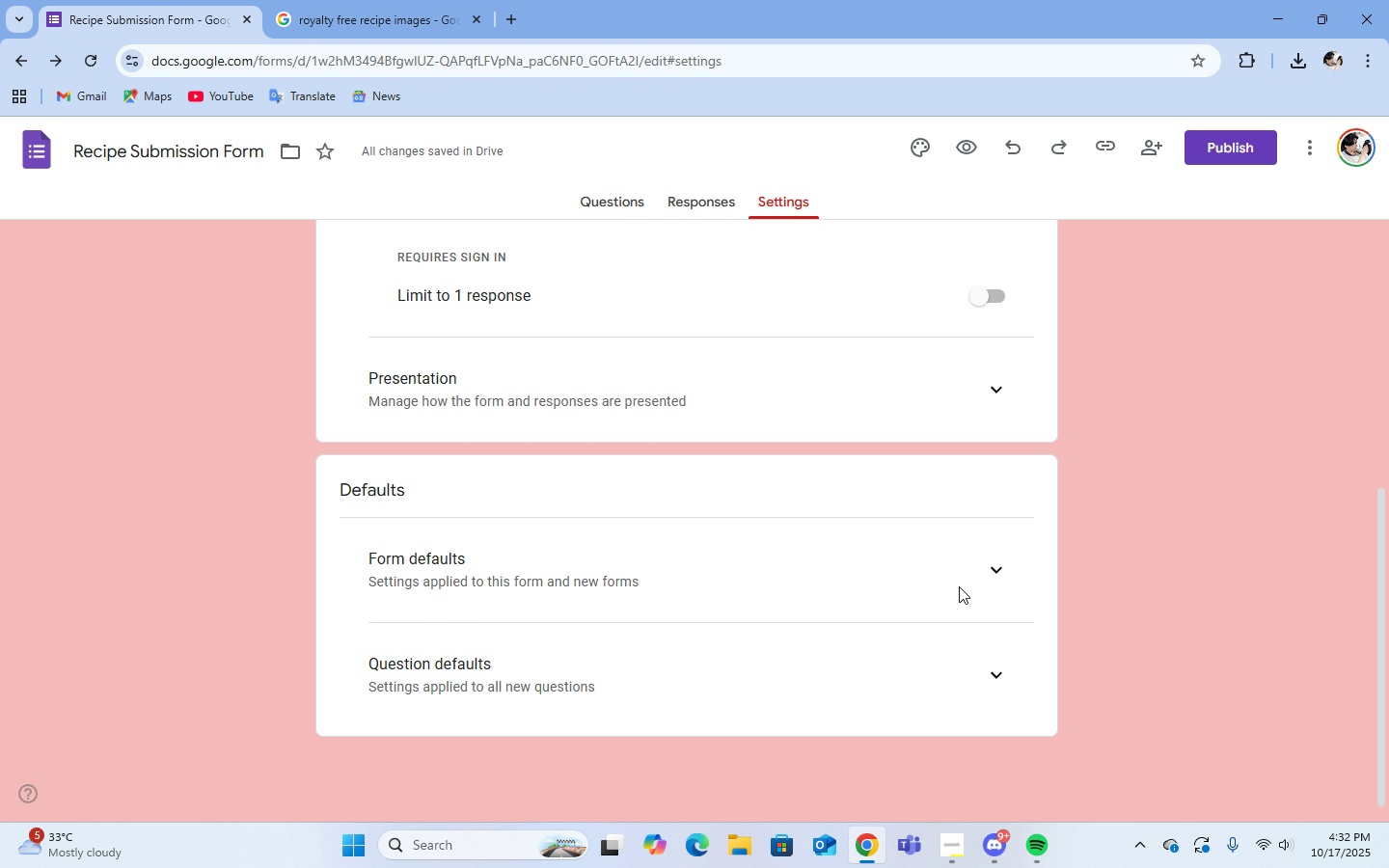 
left_click([992, 575])
 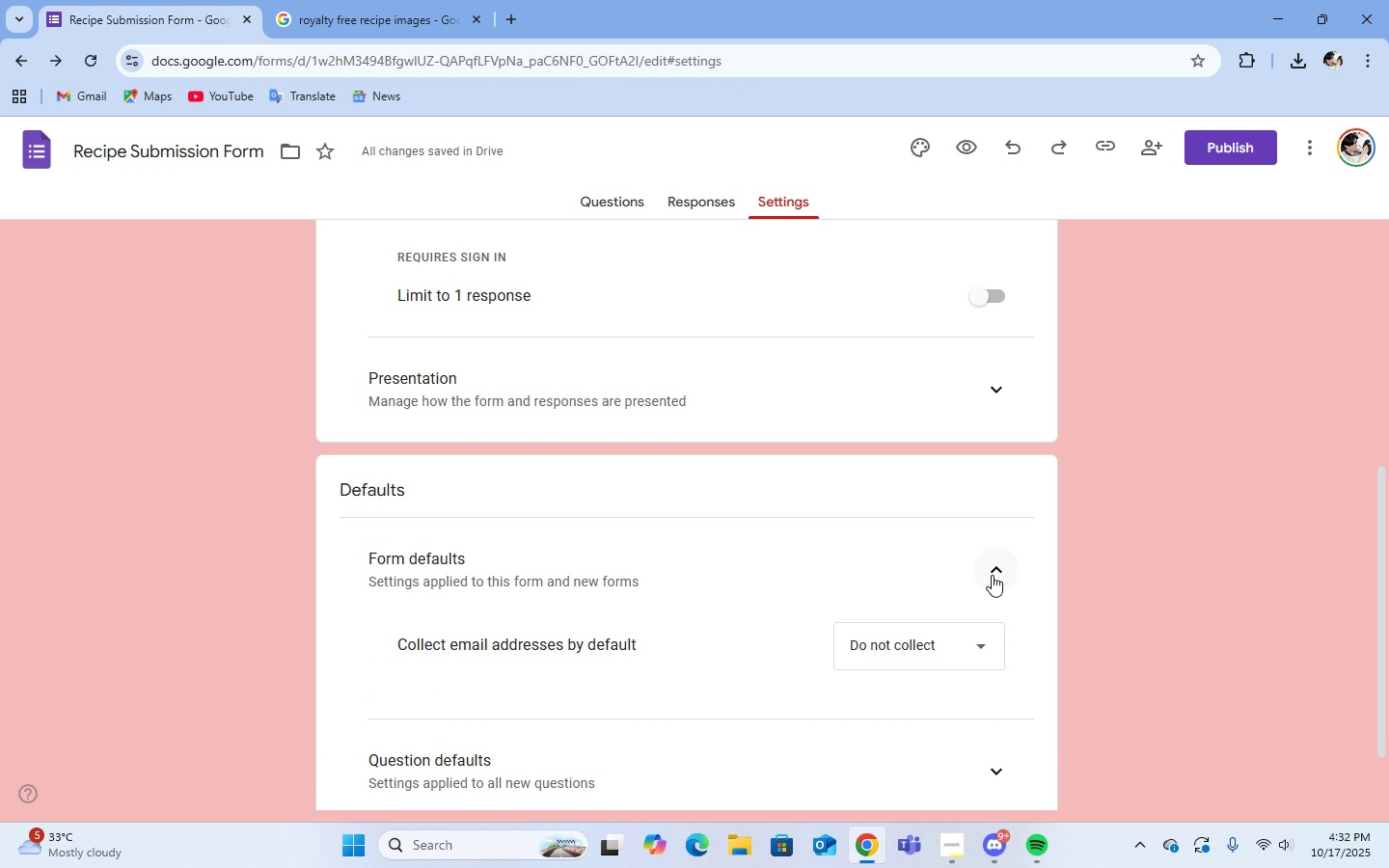 
scroll: coordinate [992, 575], scroll_direction: down, amount: 1.0
 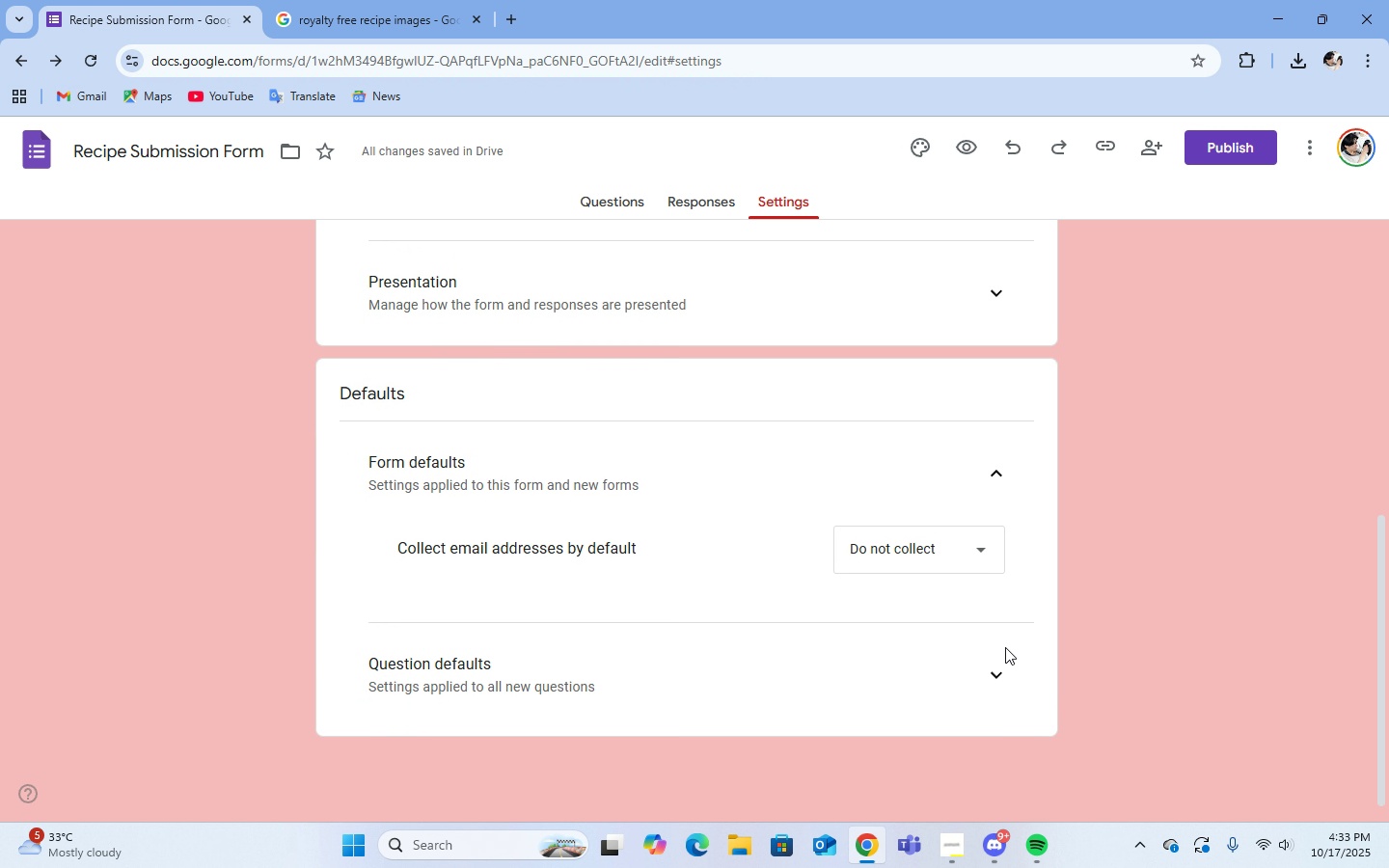 
left_click([998, 668])
 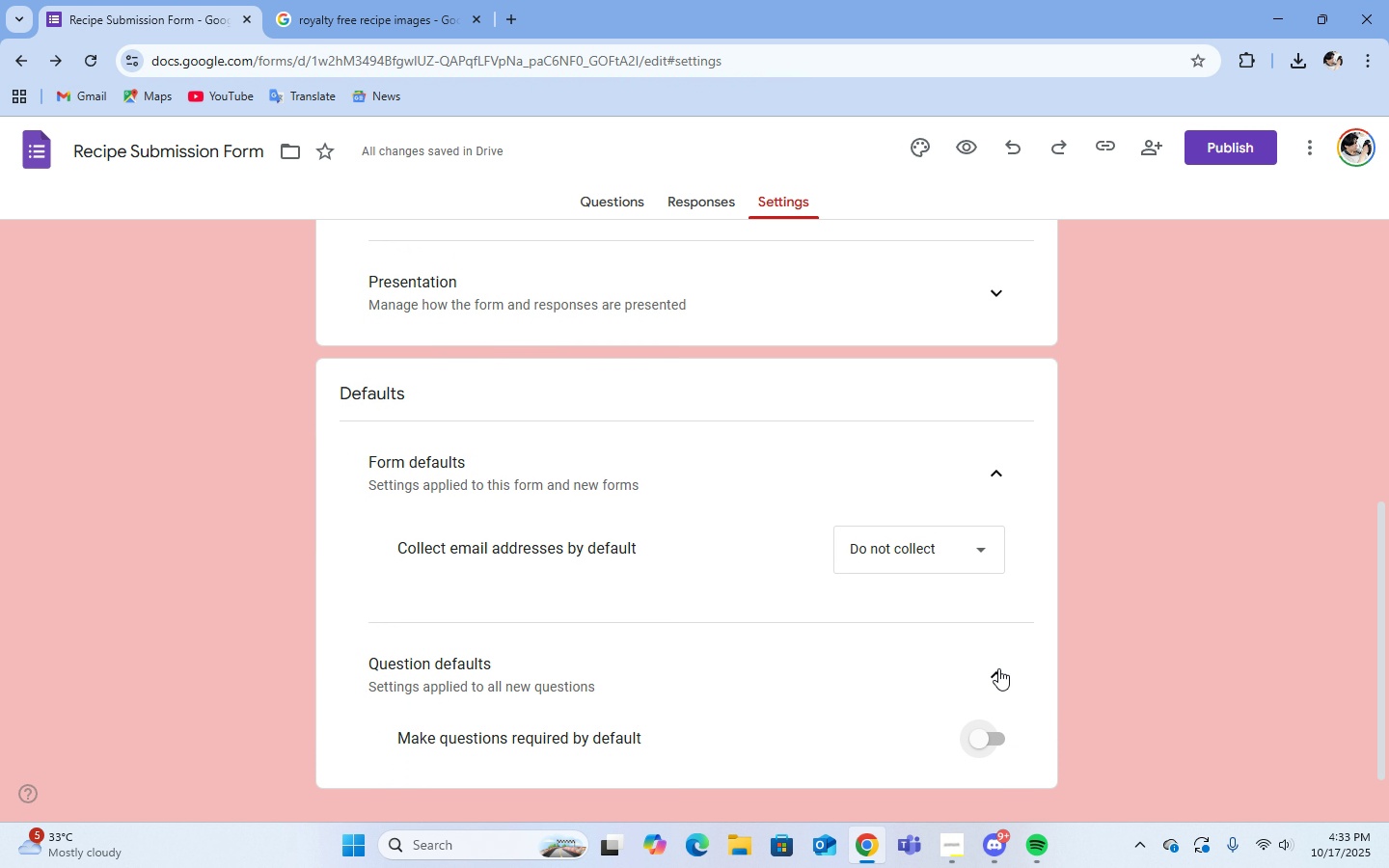 
middle_click([998, 668])
 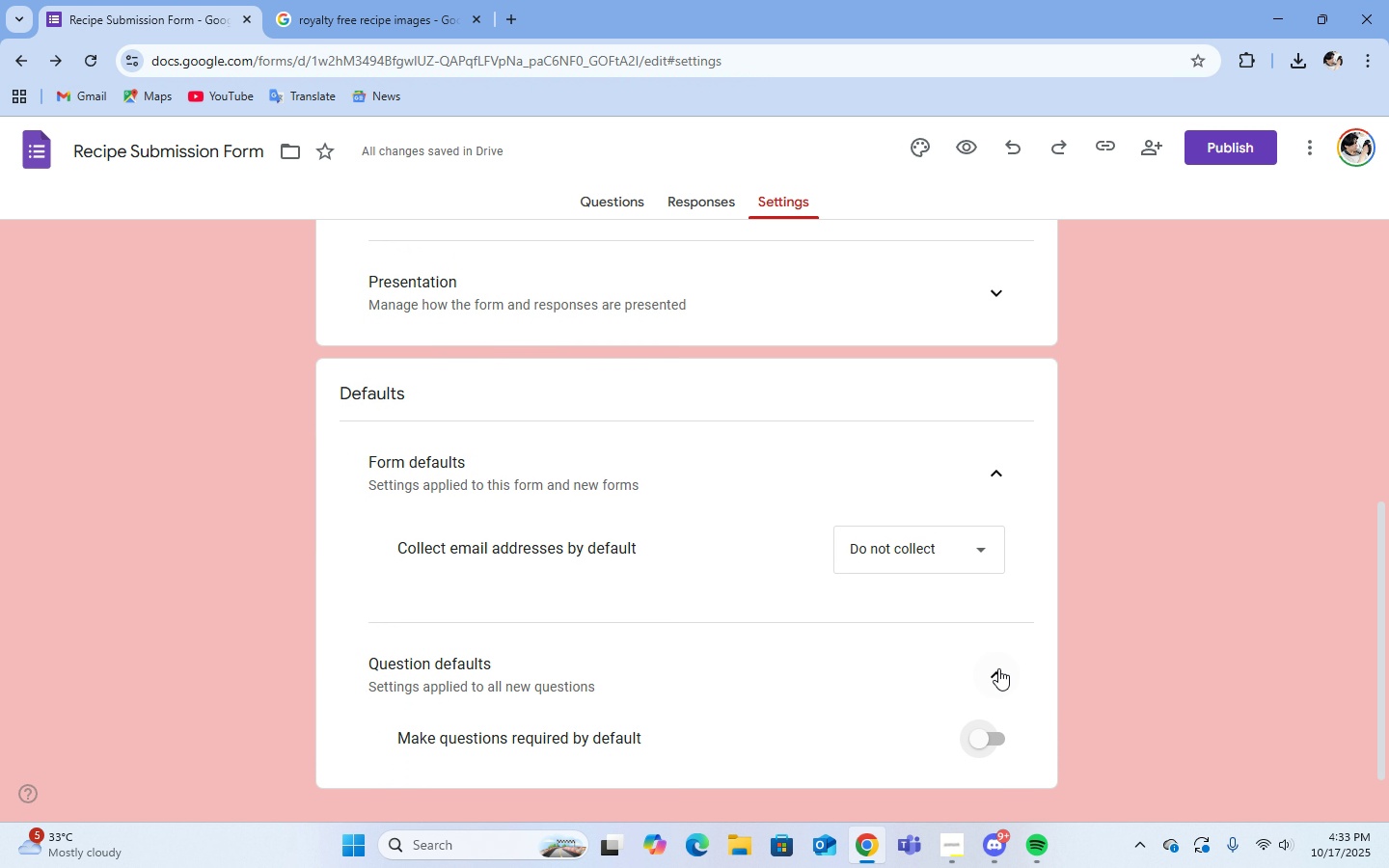 
left_click([998, 668])
 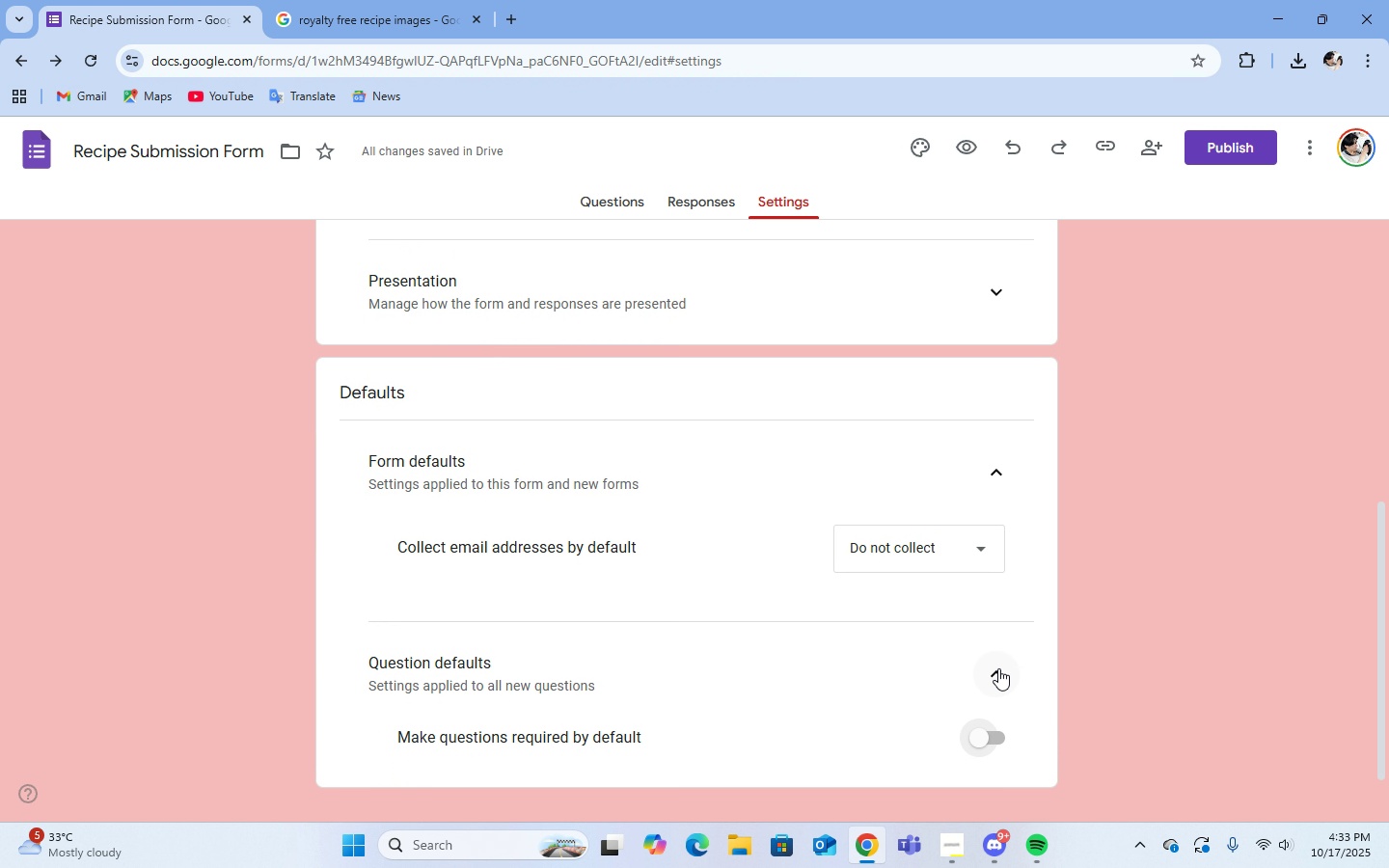 
scroll: coordinate [998, 668], scroll_direction: down, amount: 2.0
 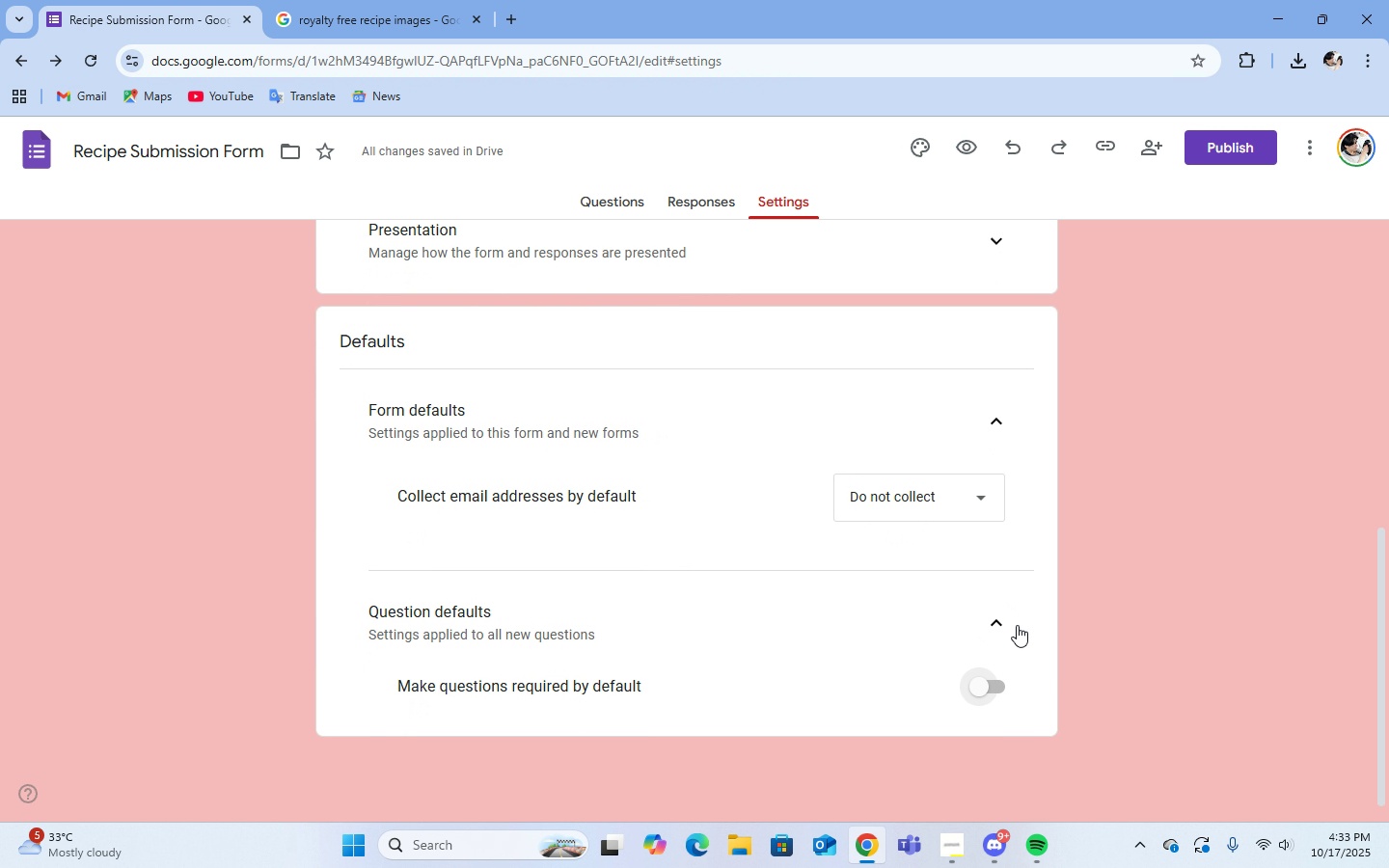 
left_click([996, 627])
 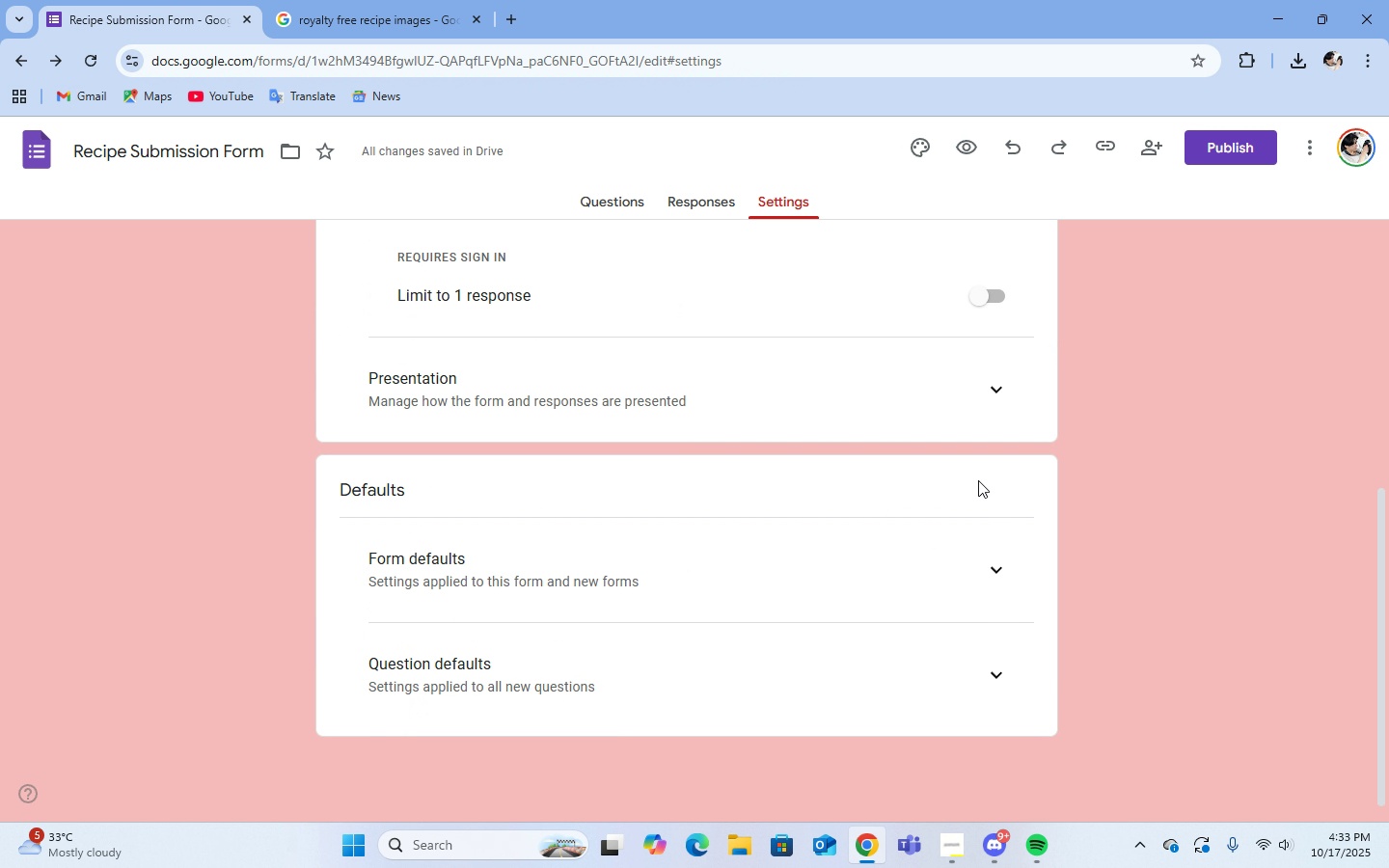 
scroll: coordinate [967, 482], scroll_direction: up, amount: 7.0
 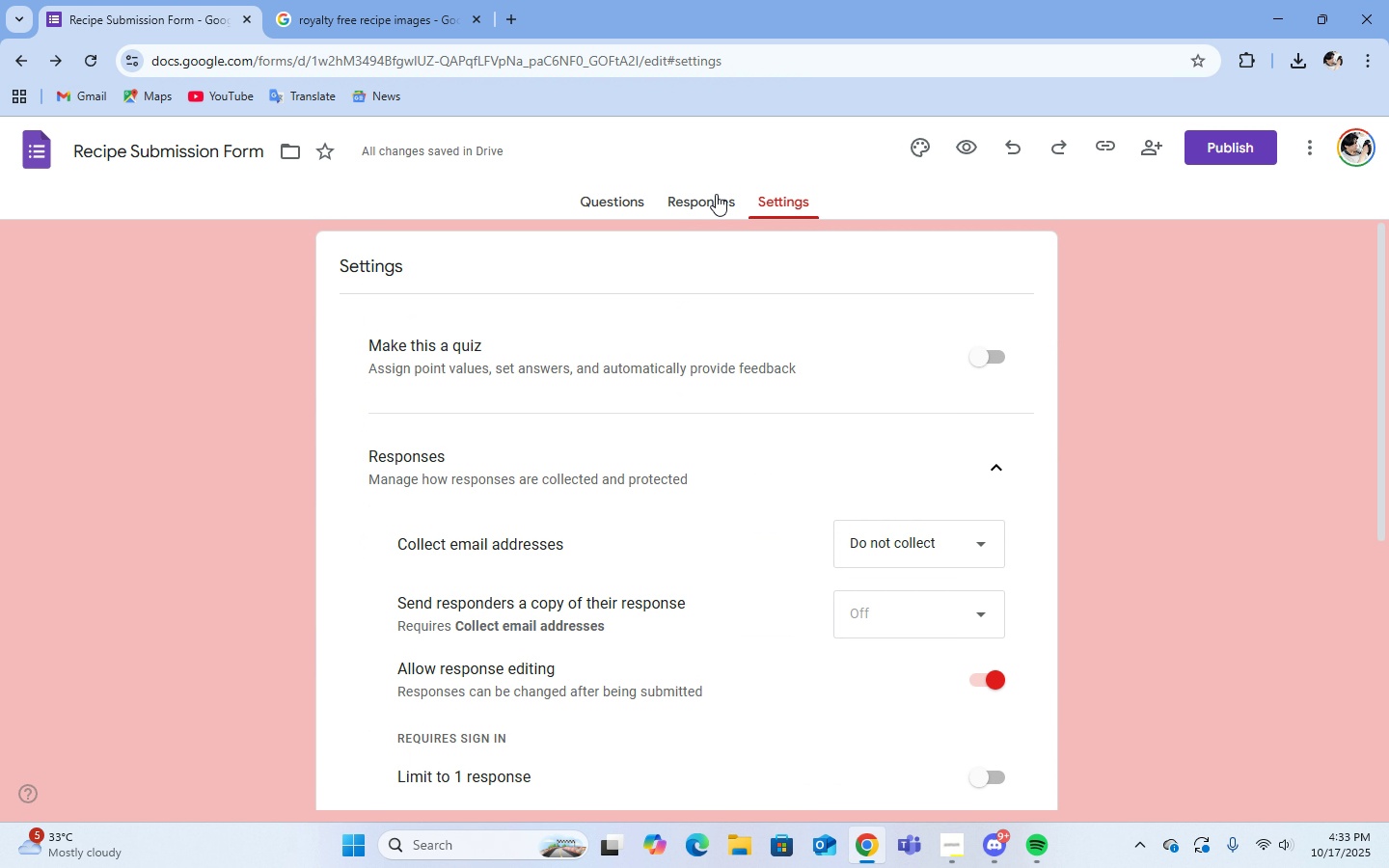 
left_click([716, 194])
 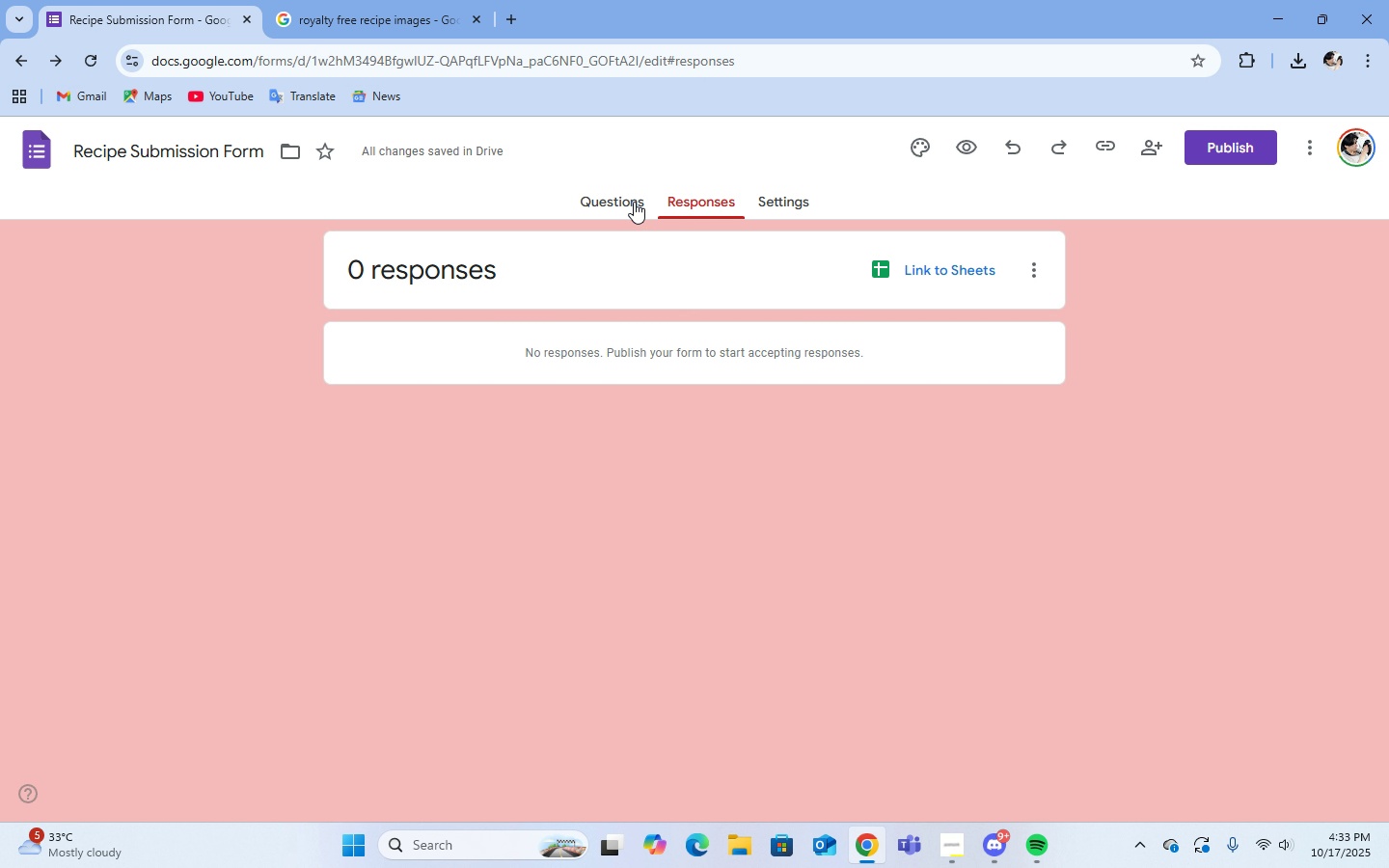 
left_click([622, 203])
 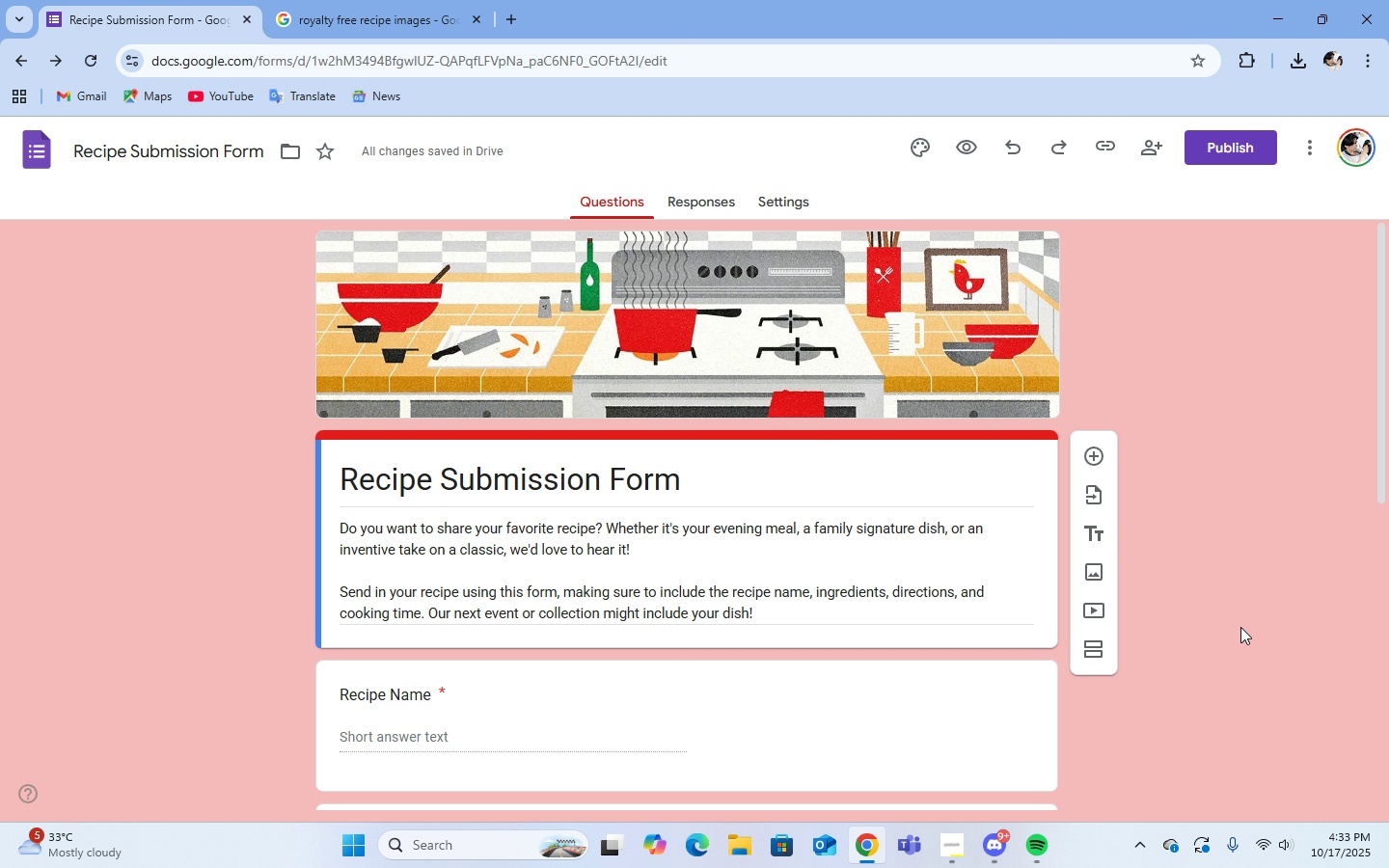 
wait(39.16)
 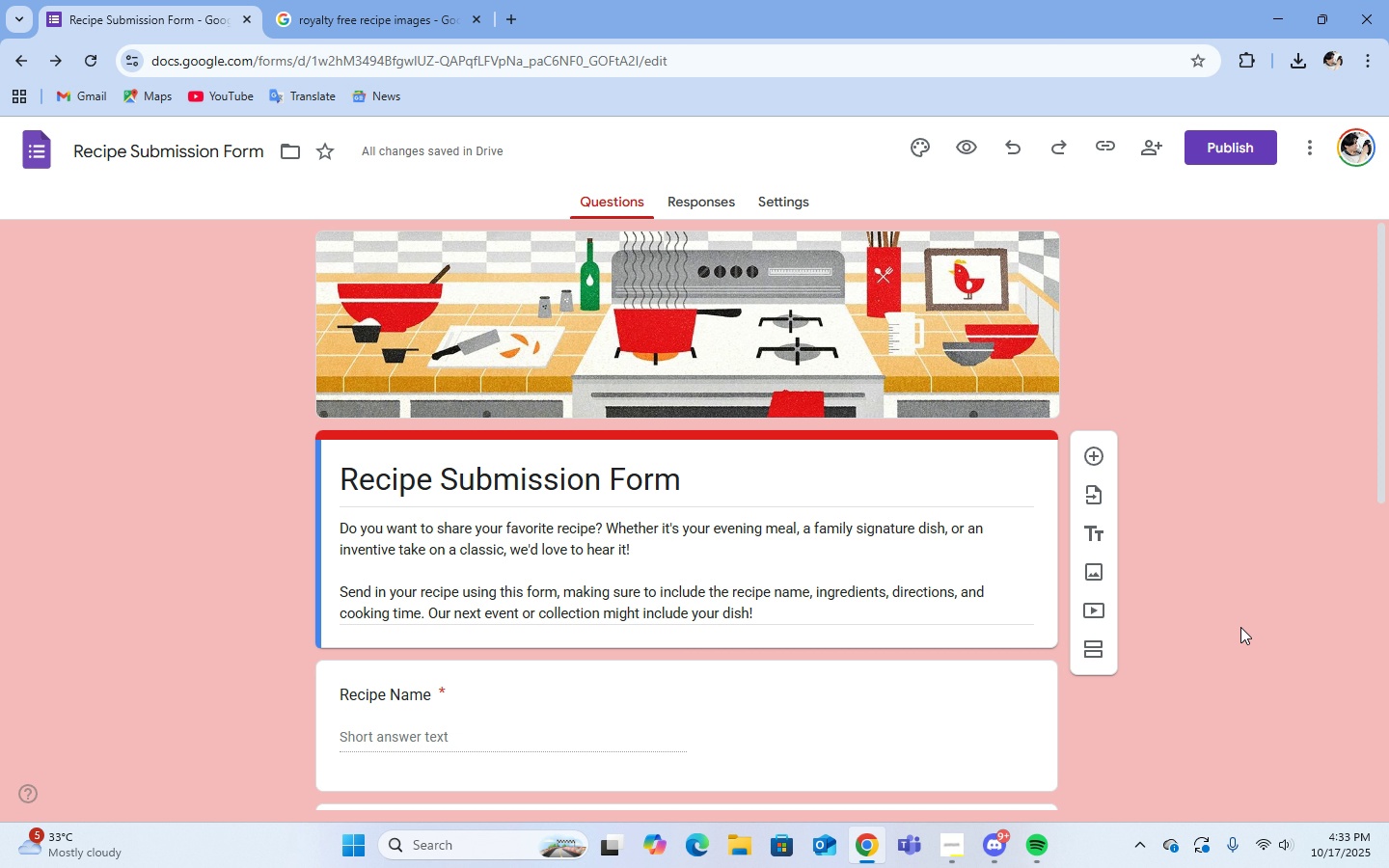 
scroll: coordinate [977, 616], scroll_direction: down, amount: 10.0
 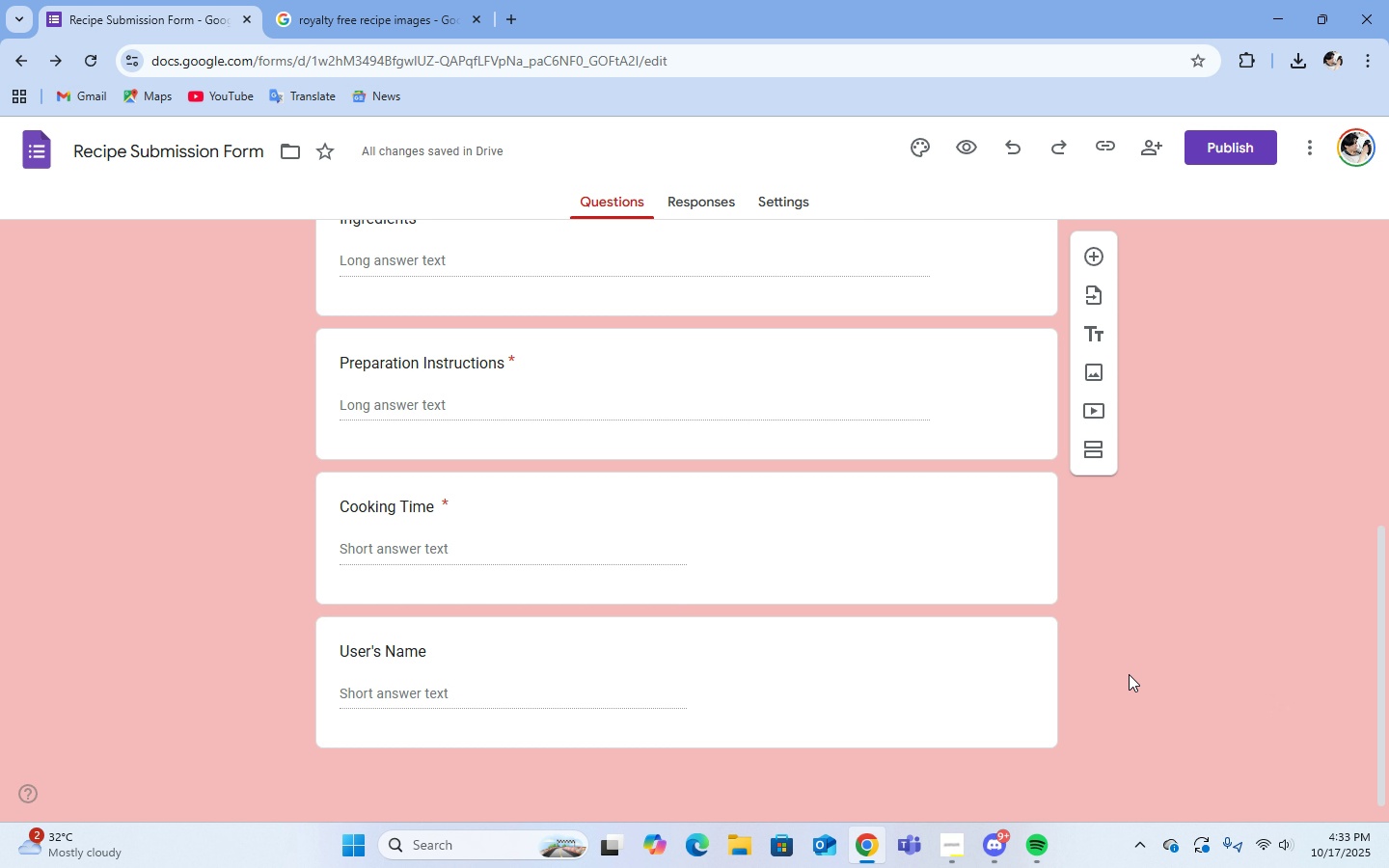 
scroll: coordinate [1129, 674], scroll_direction: up, amount: 10.0
 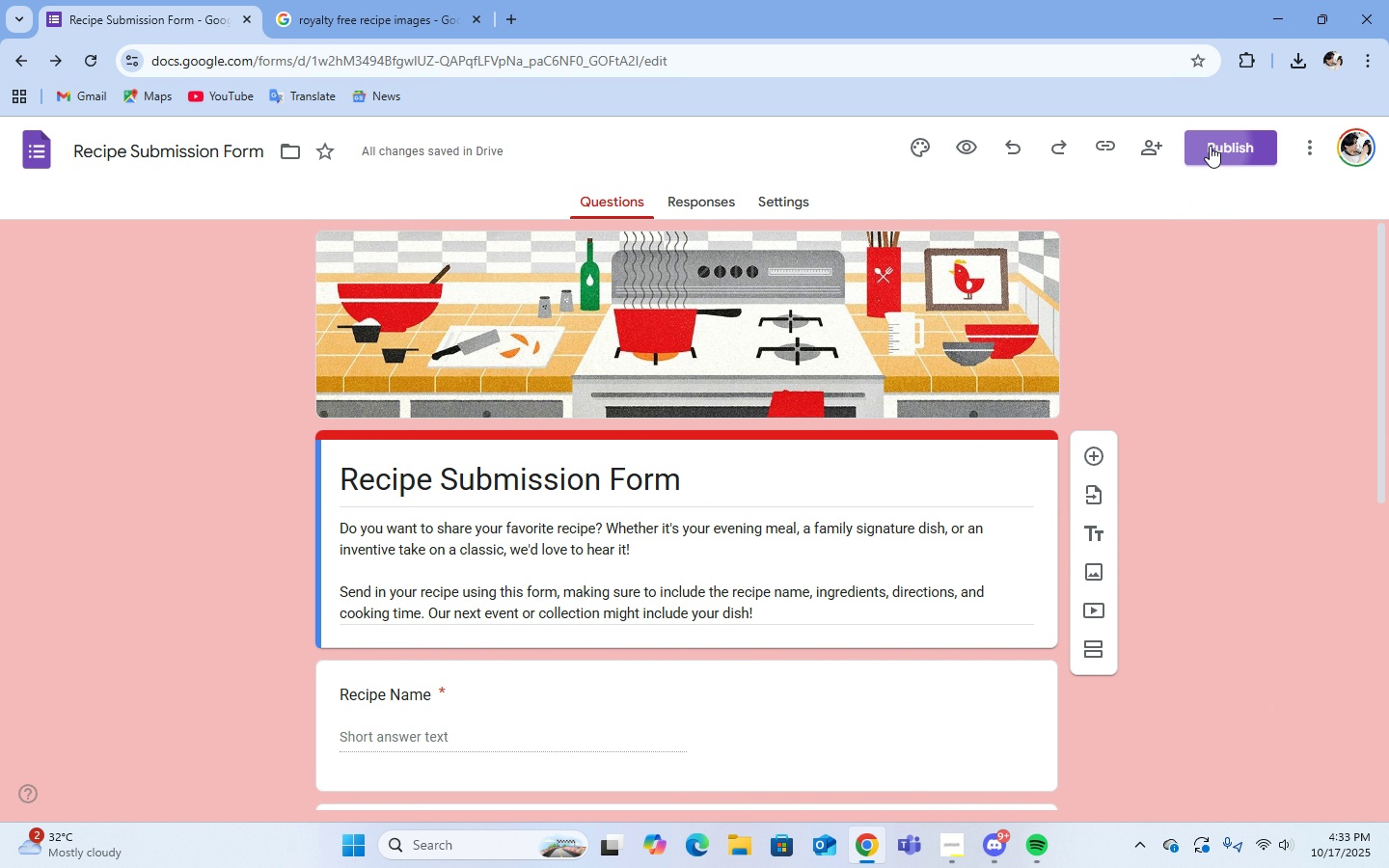 
left_click([1210, 146])
 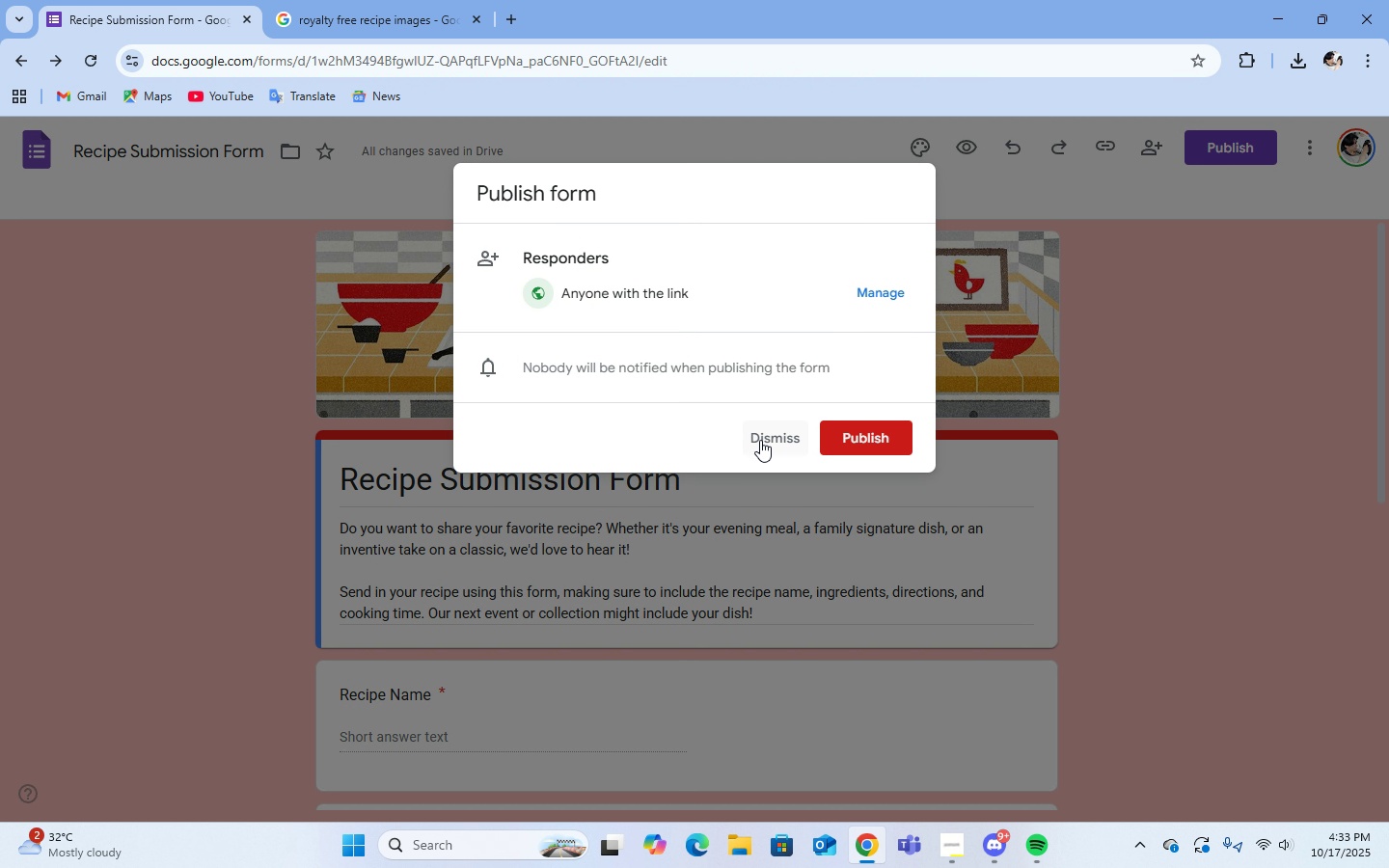 
wait(5.16)
 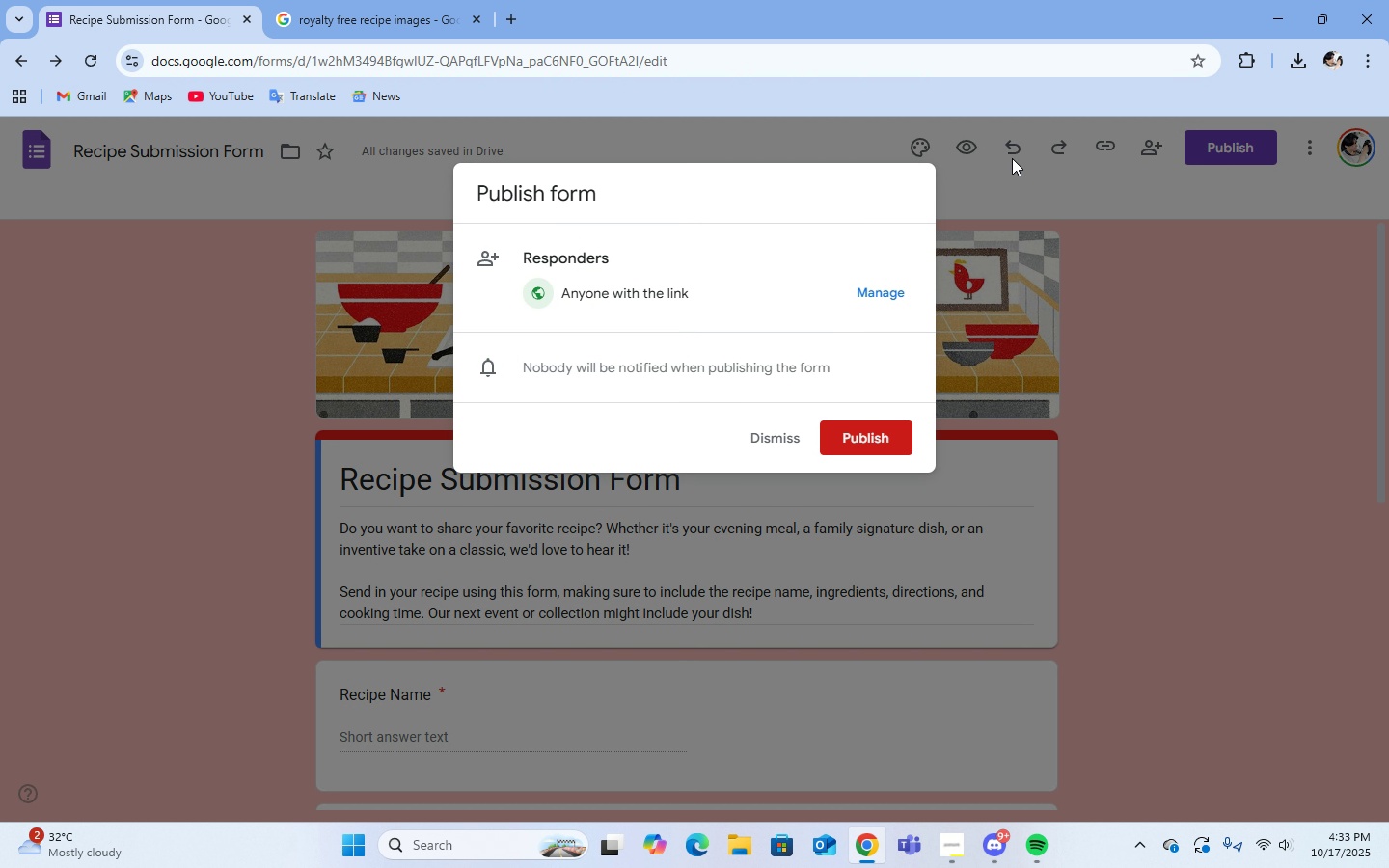 
left_click([760, 438])
 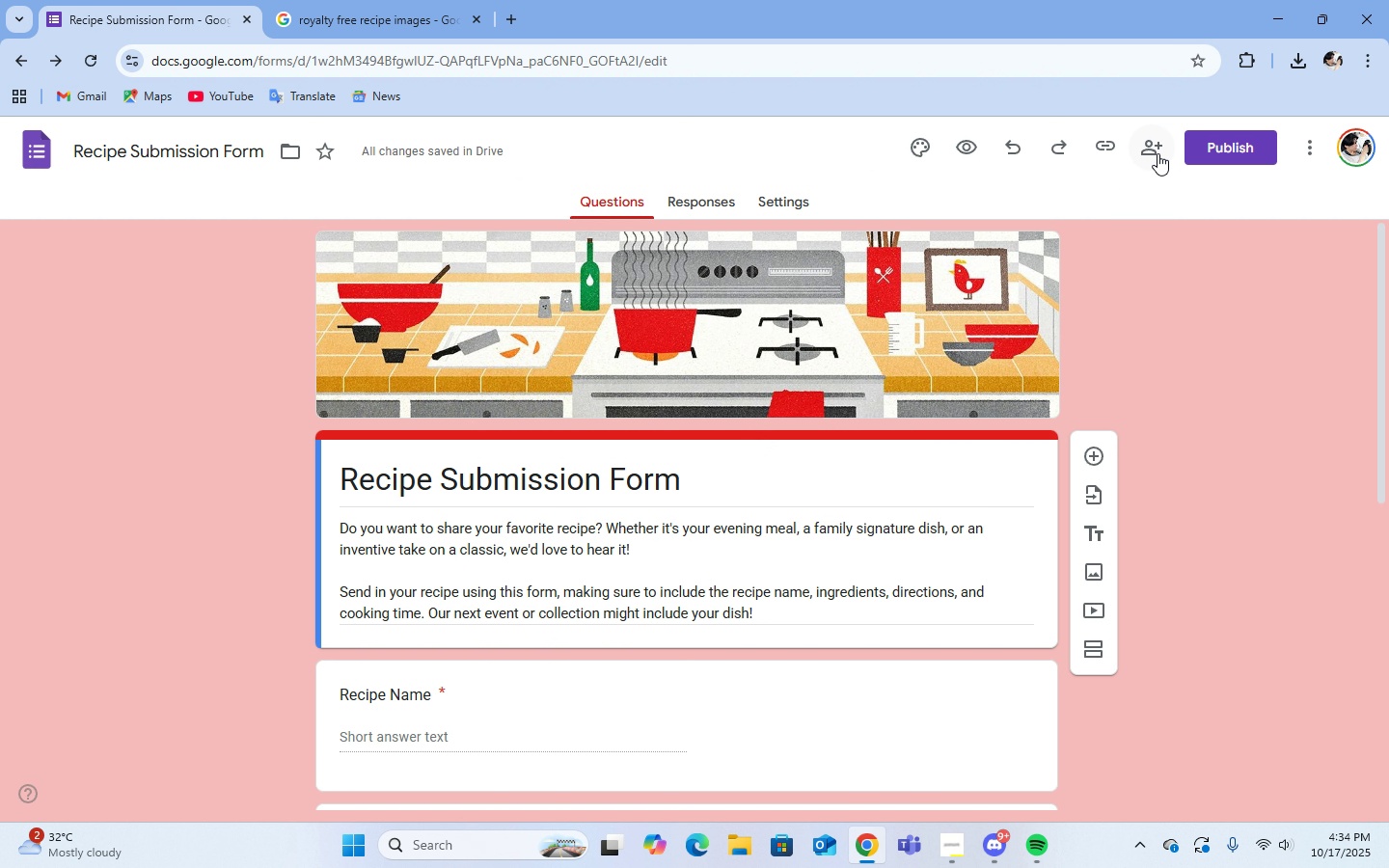 
mouse_move([1094, 148])
 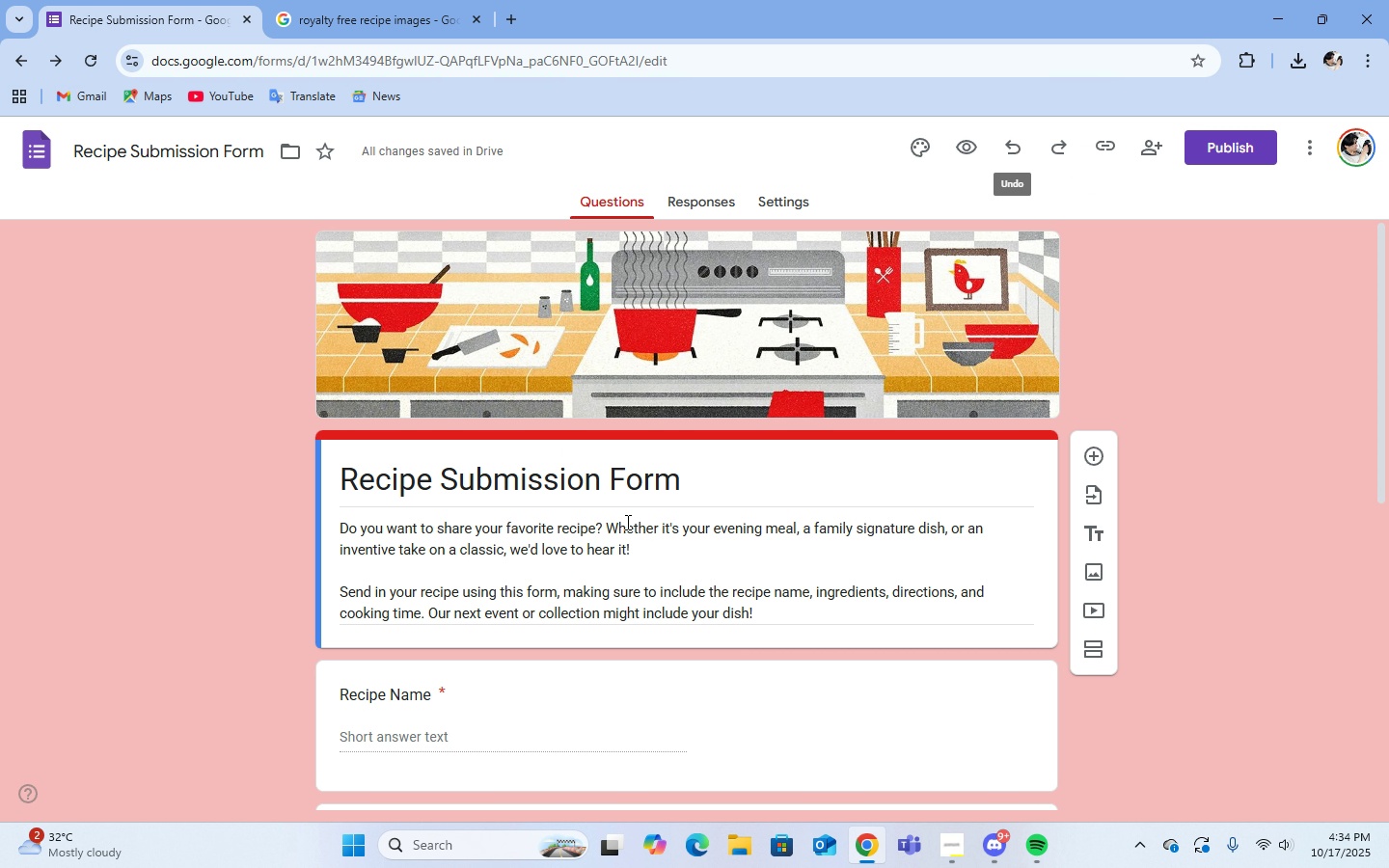 
scroll: coordinate [627, 521], scroll_direction: down, amount: 7.0
 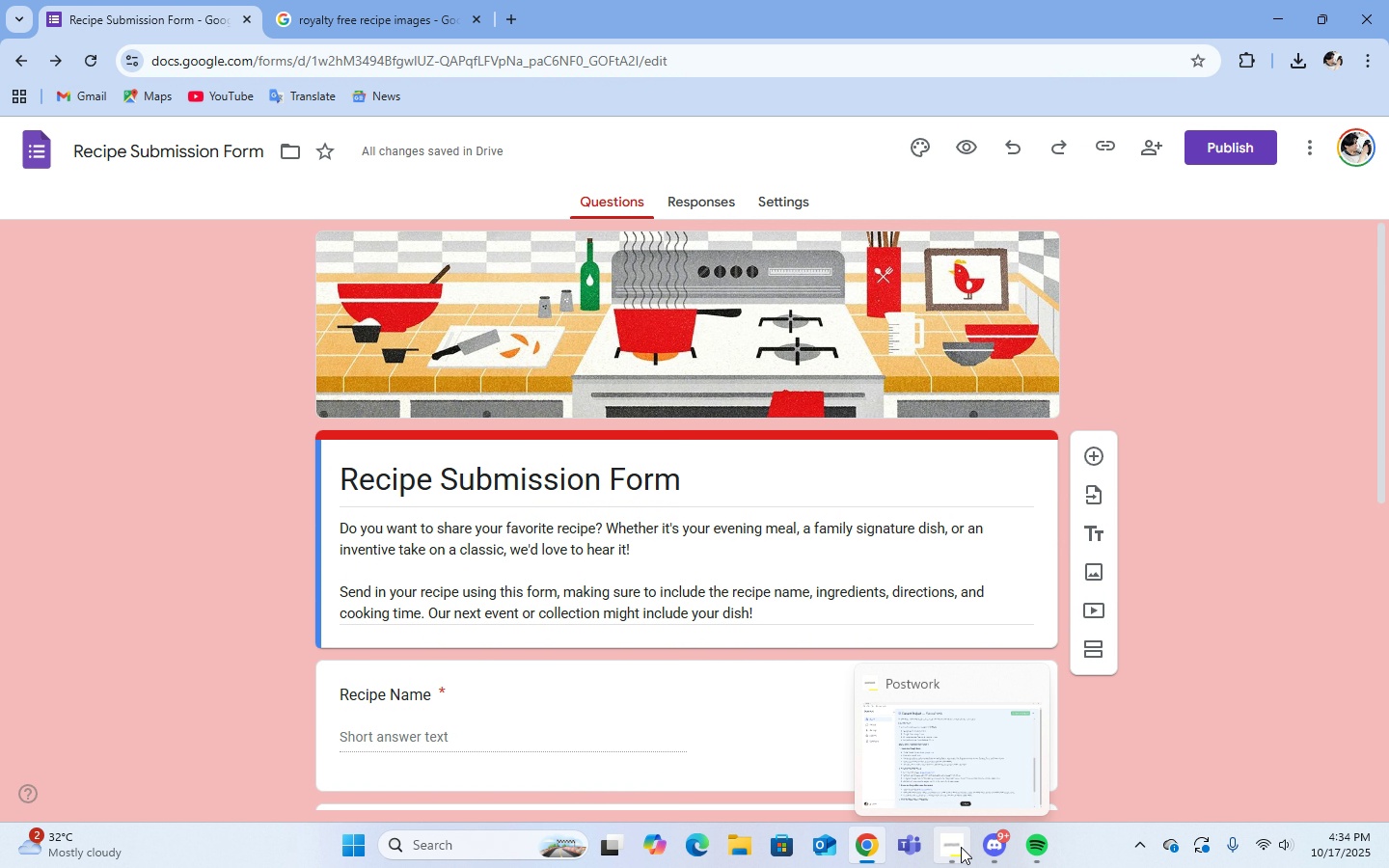 
left_click([911, 714])